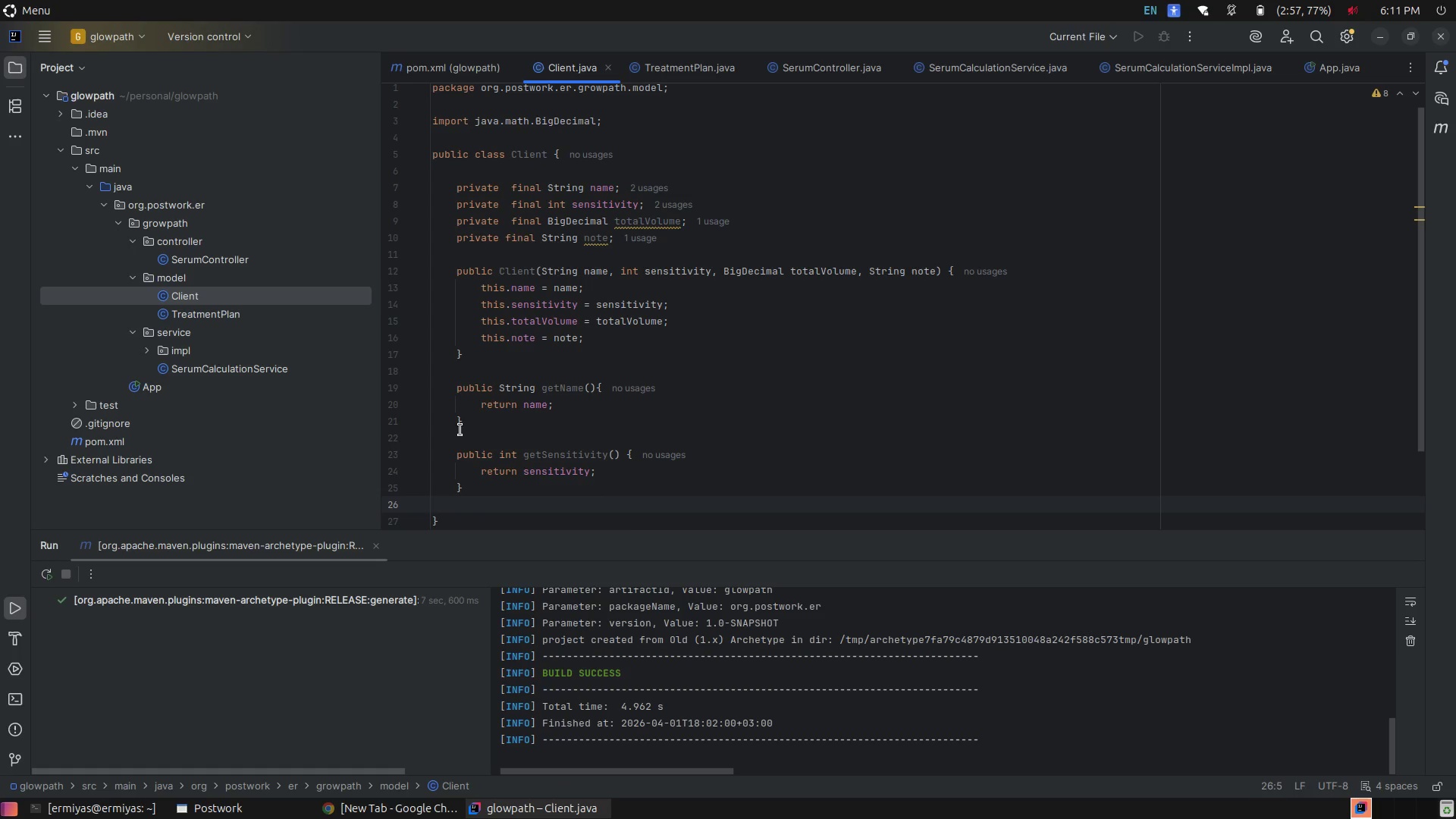 
left_click([471, 438])
 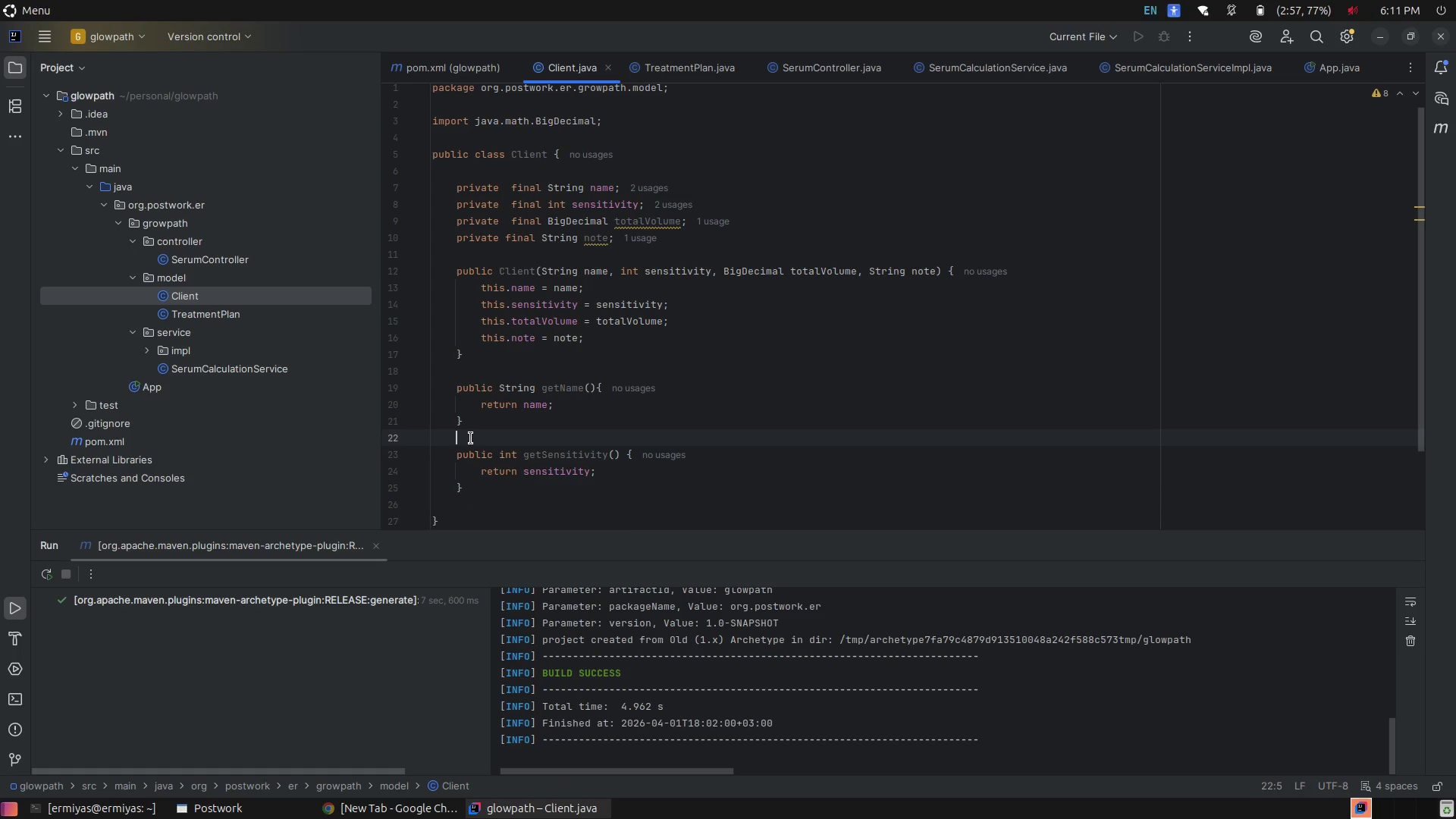 
key(Backspace)
 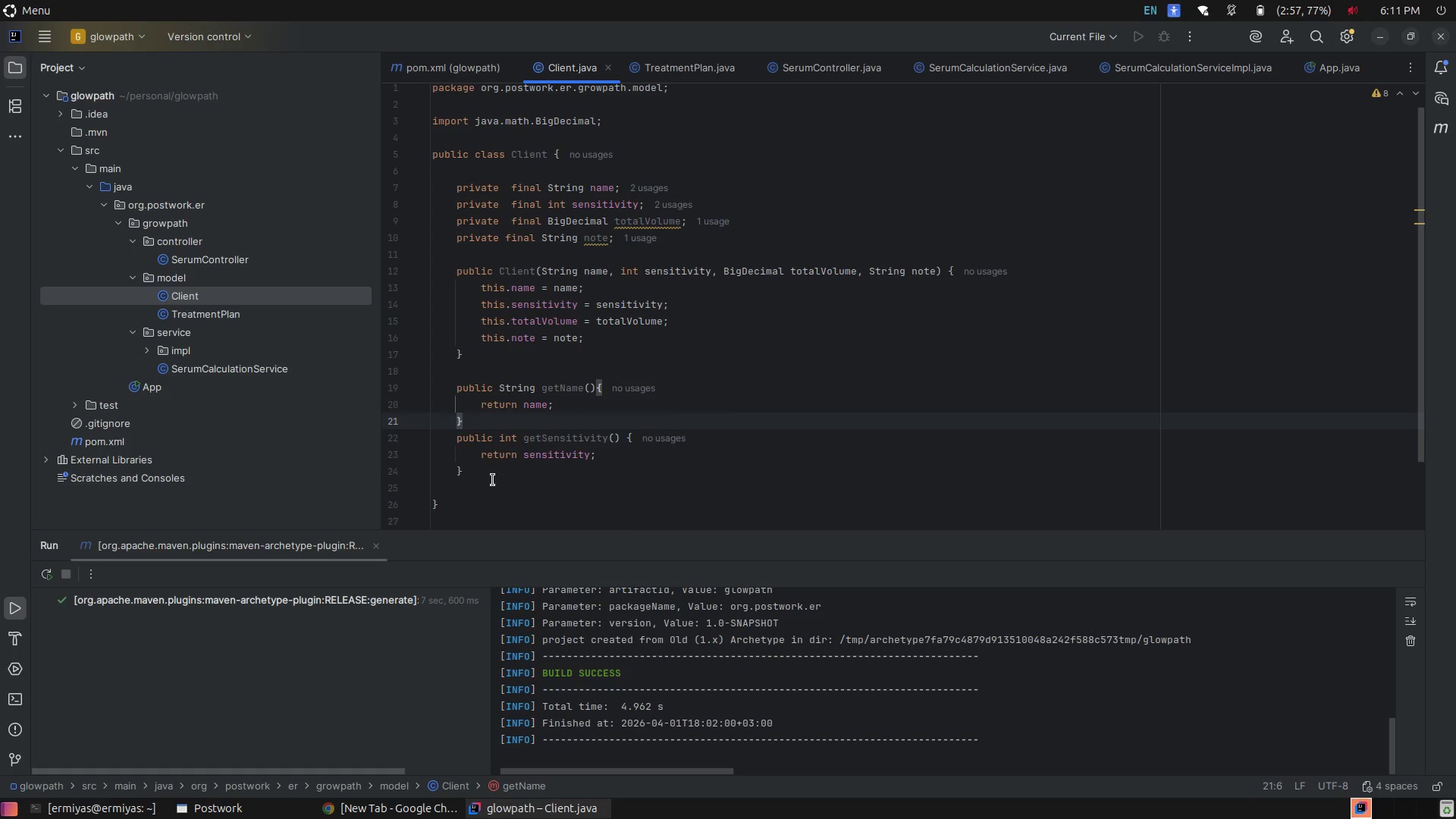 
left_click([499, 471])
 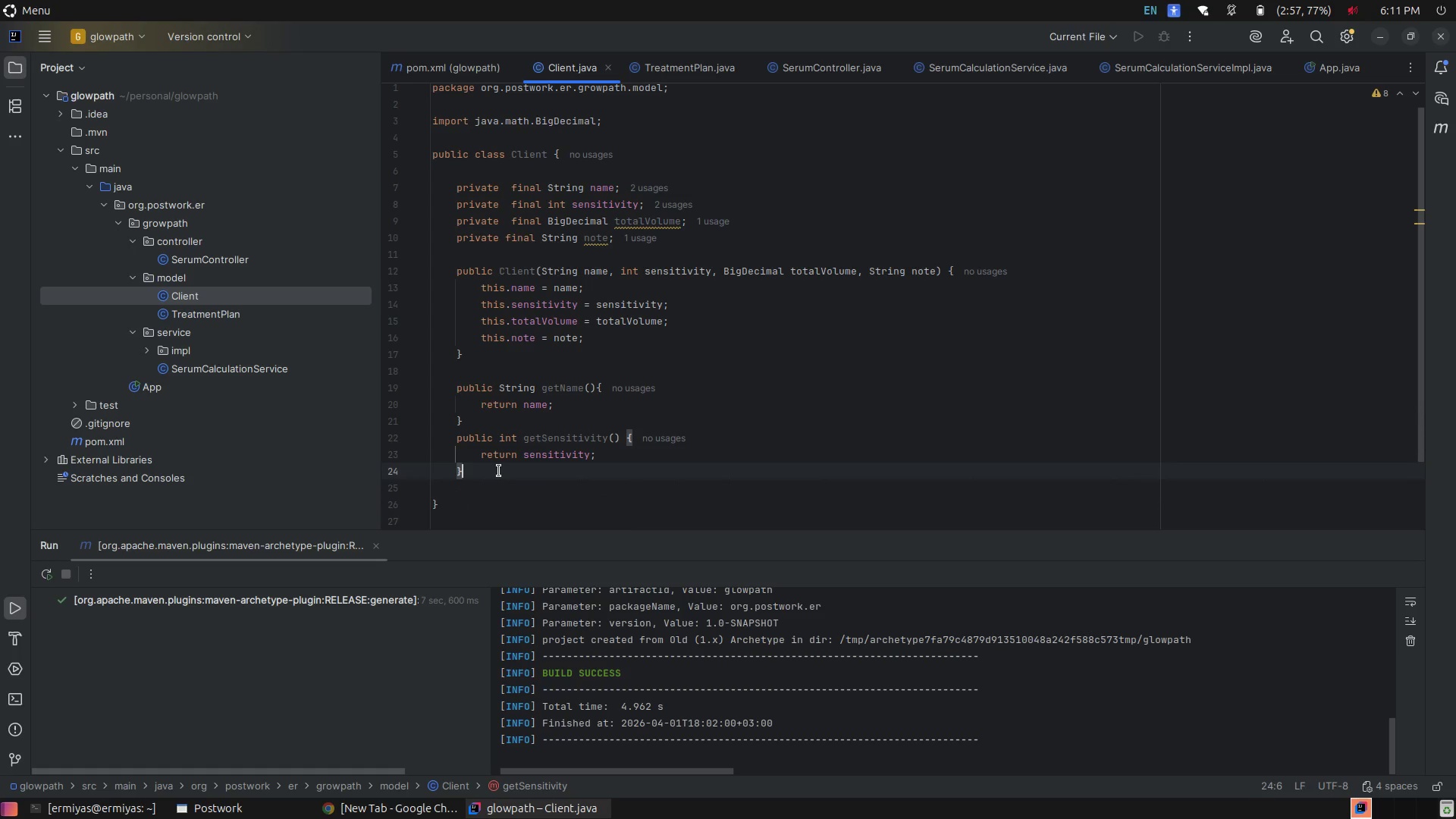 
key(Enter)
 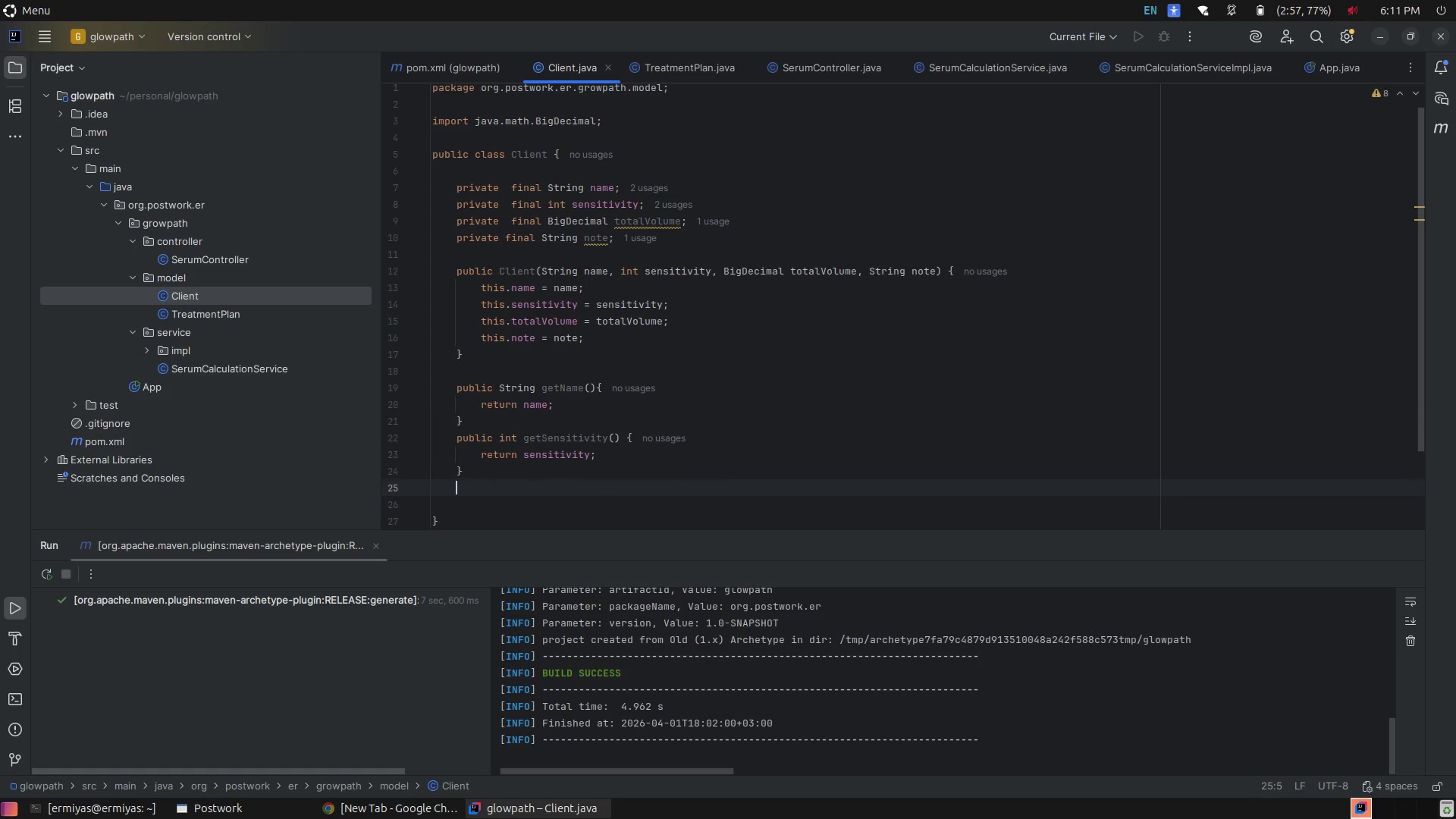 
type(pub)
key(Tab)
type(Bi)
key(Tab)
type( g)
key(Tab)
type(()
 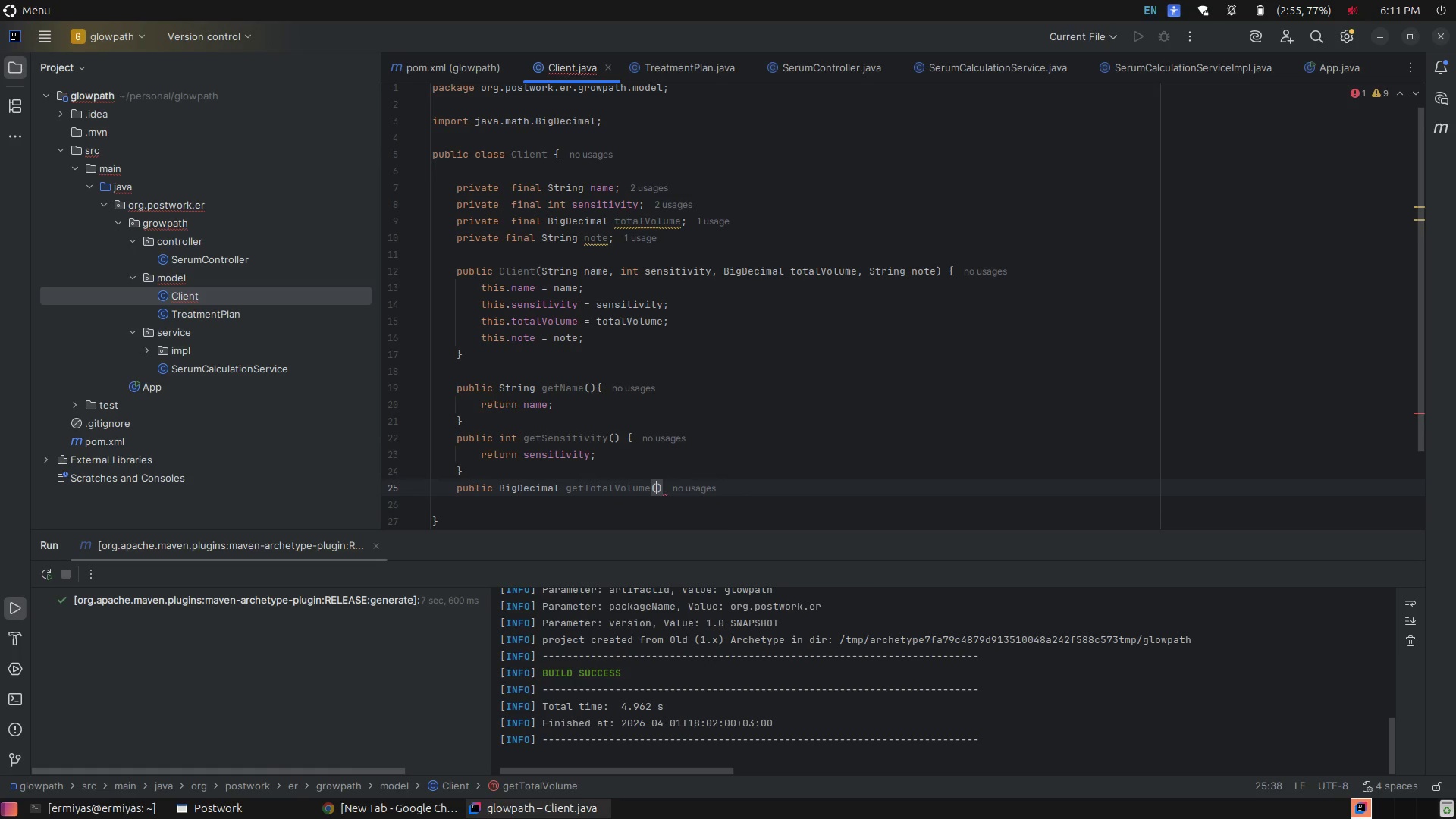 
key(ArrowDown)
 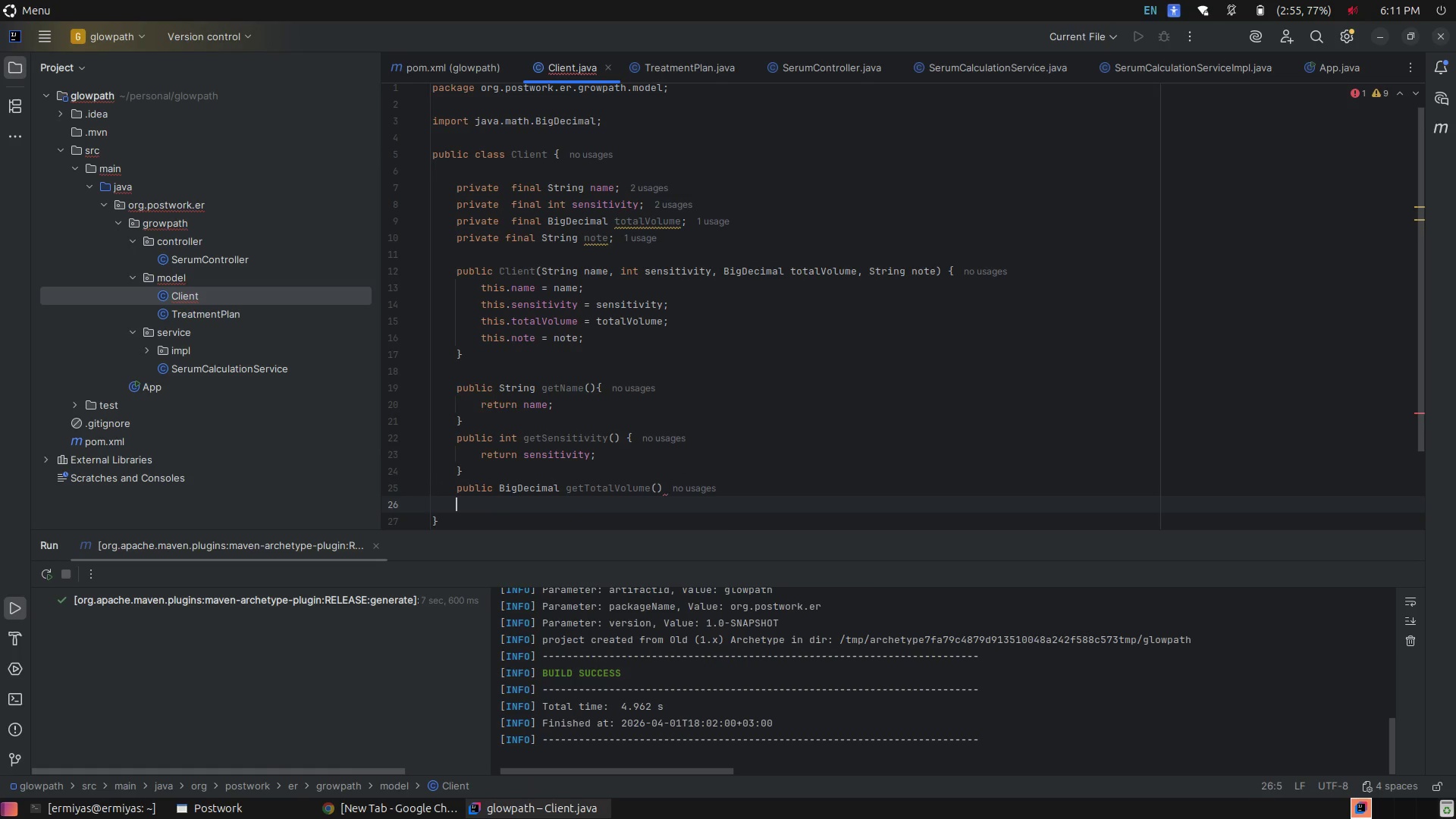 
key(ArrowLeft)
 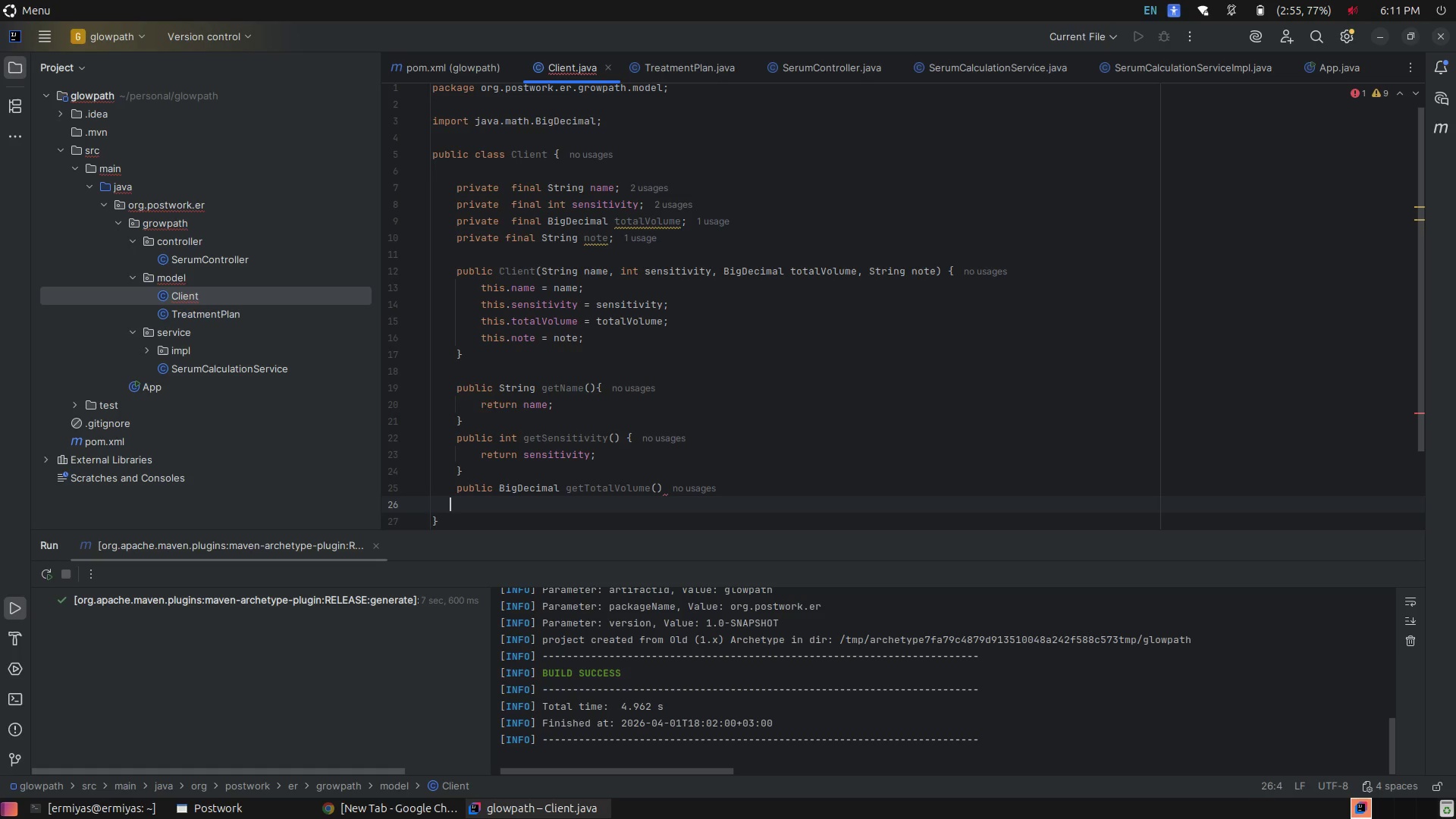 
key(ArrowLeft)
 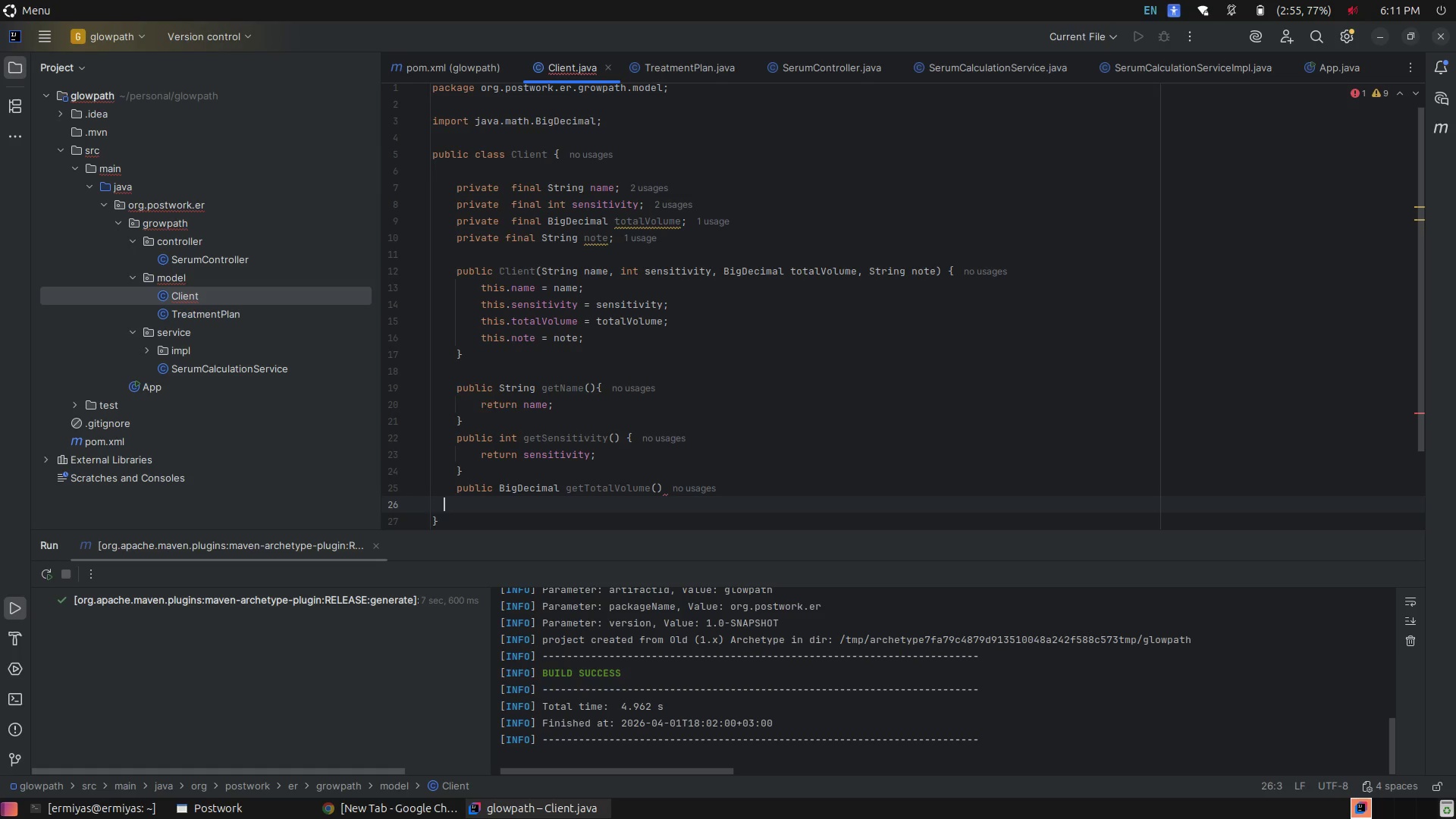 
key(ArrowLeft)
 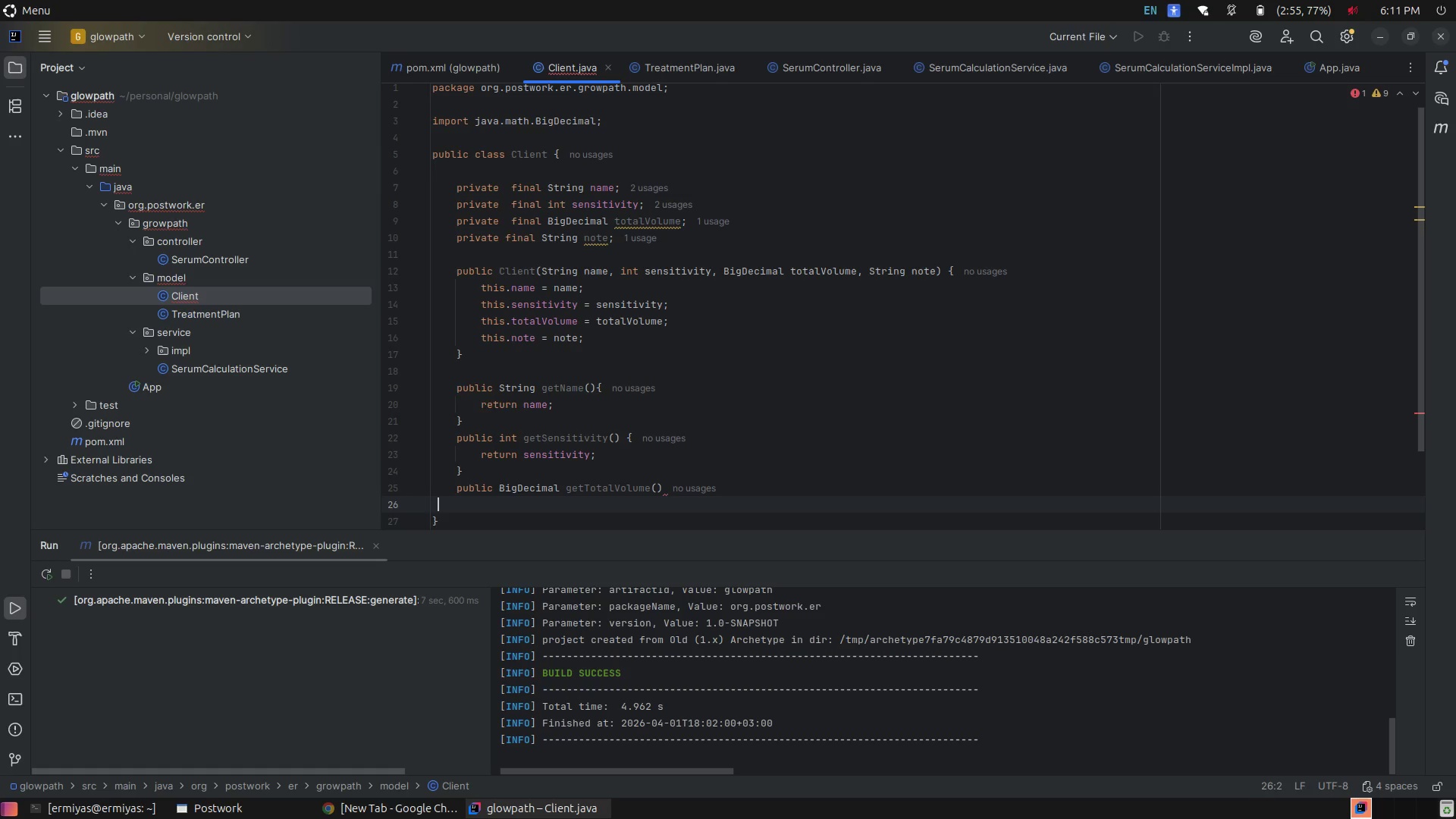 
key(ArrowLeft)
 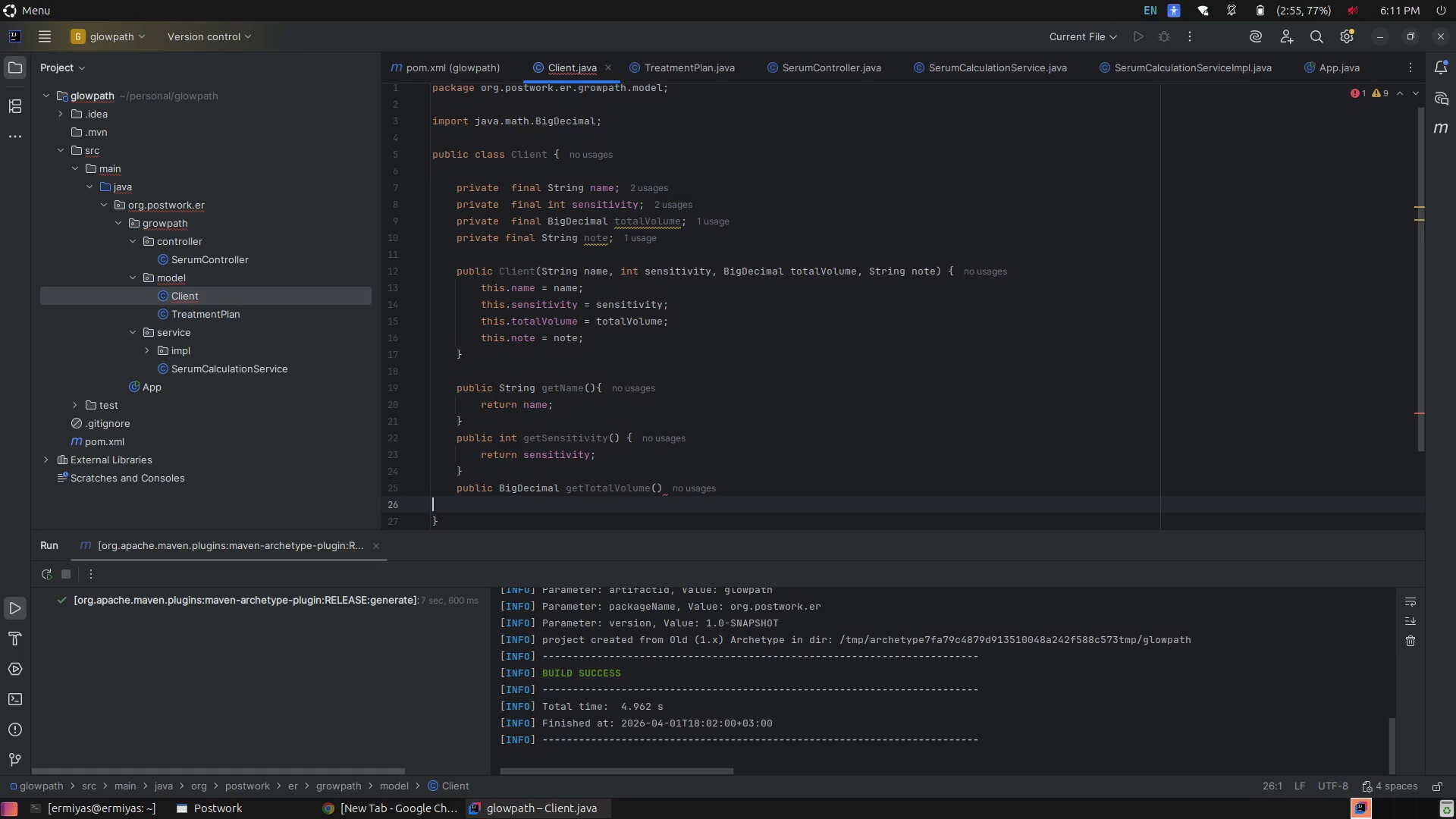 
key(ArrowLeft)
 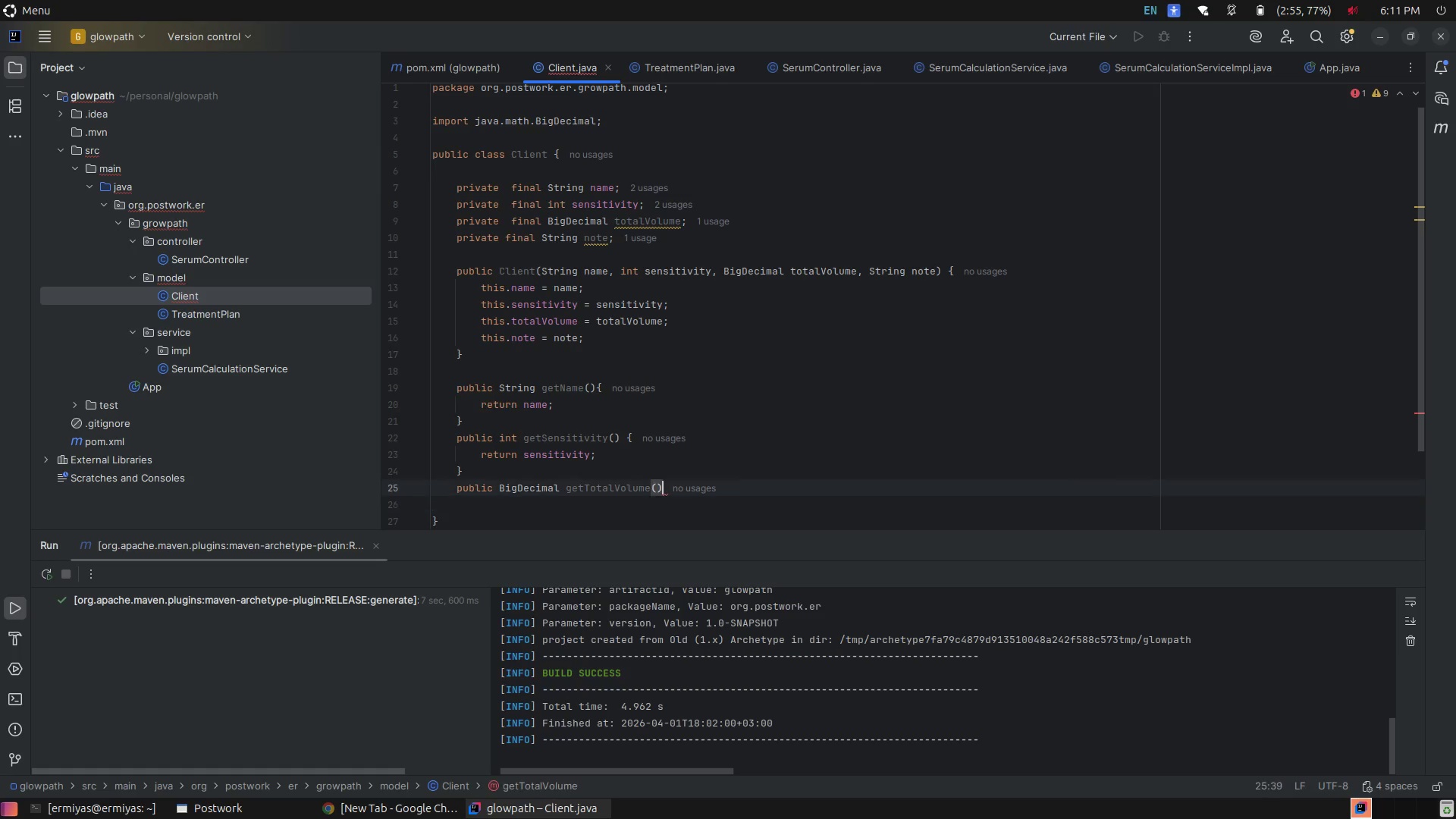 
key(ArrowLeft)
 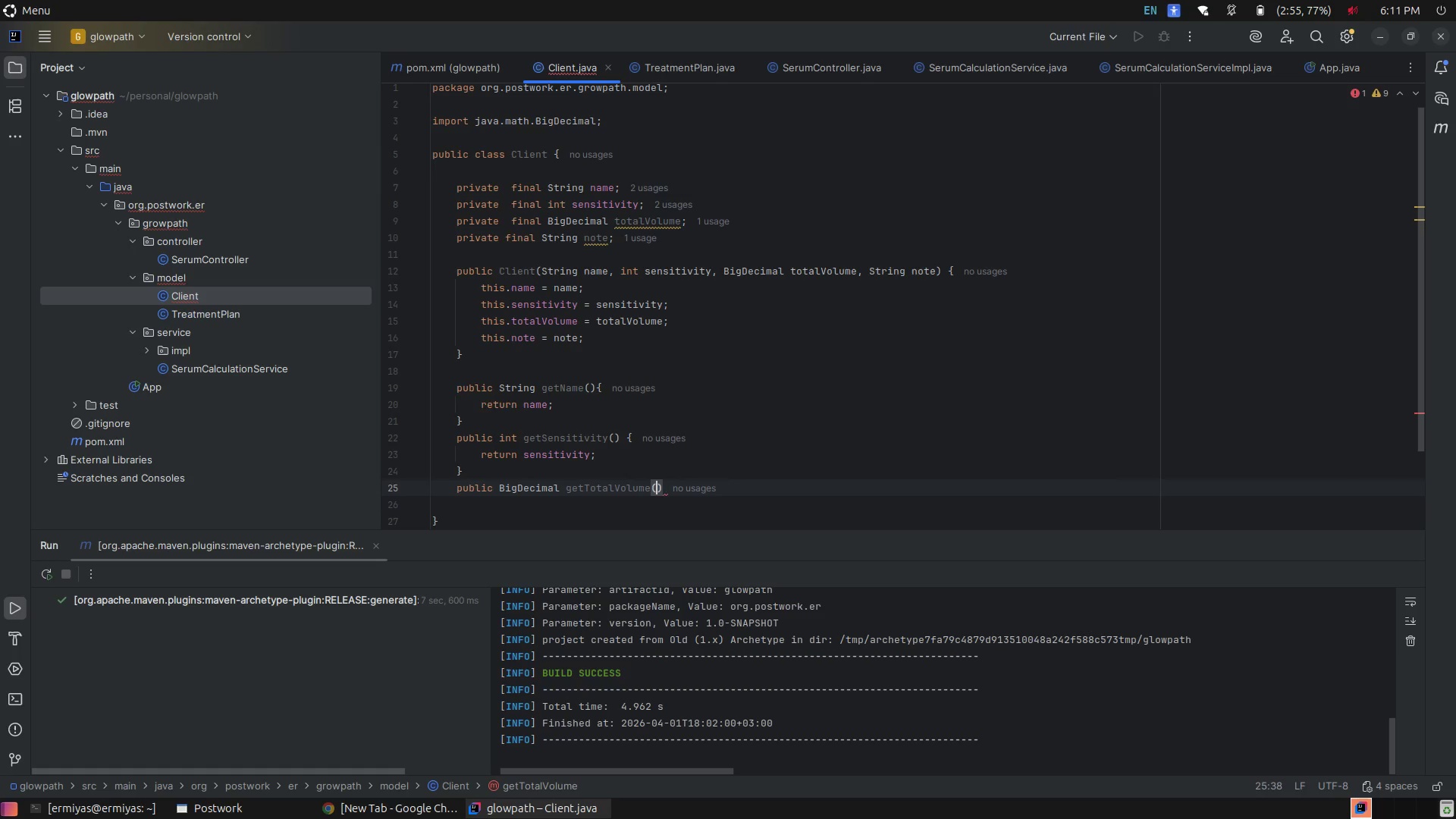 
key(ArrowRight)
 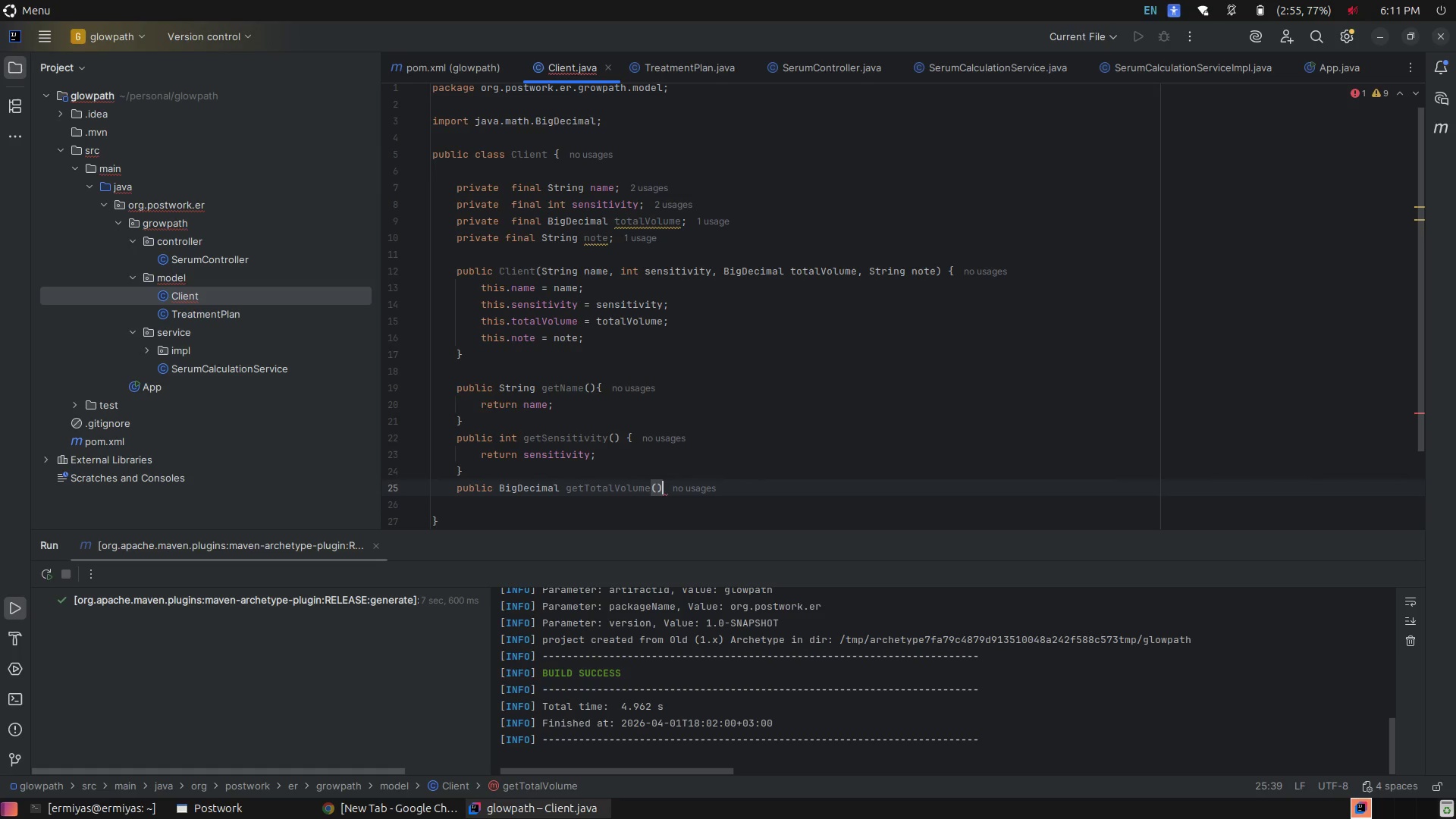 
key(Shift+BracketLeft)
 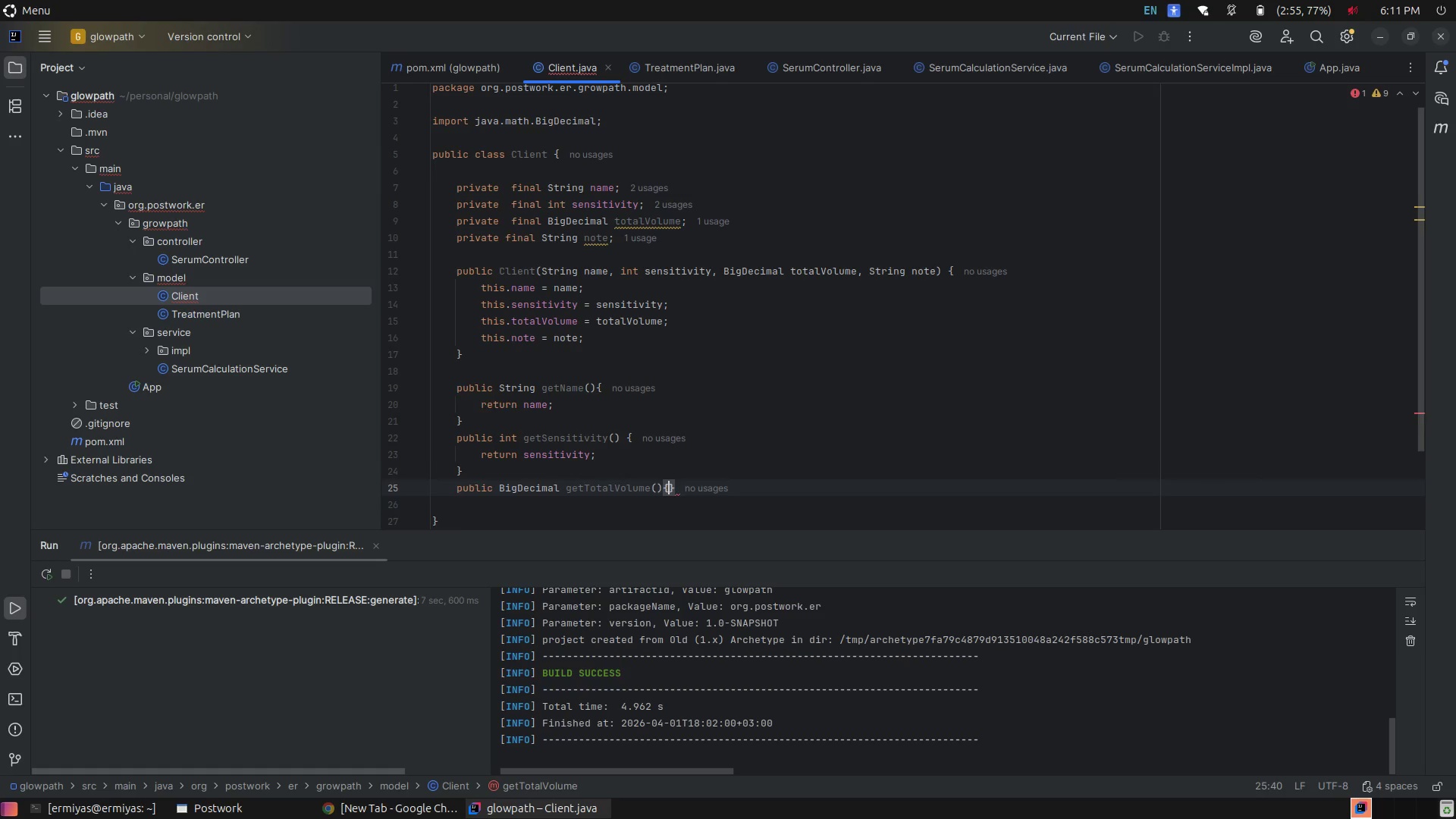 
key(Enter)
 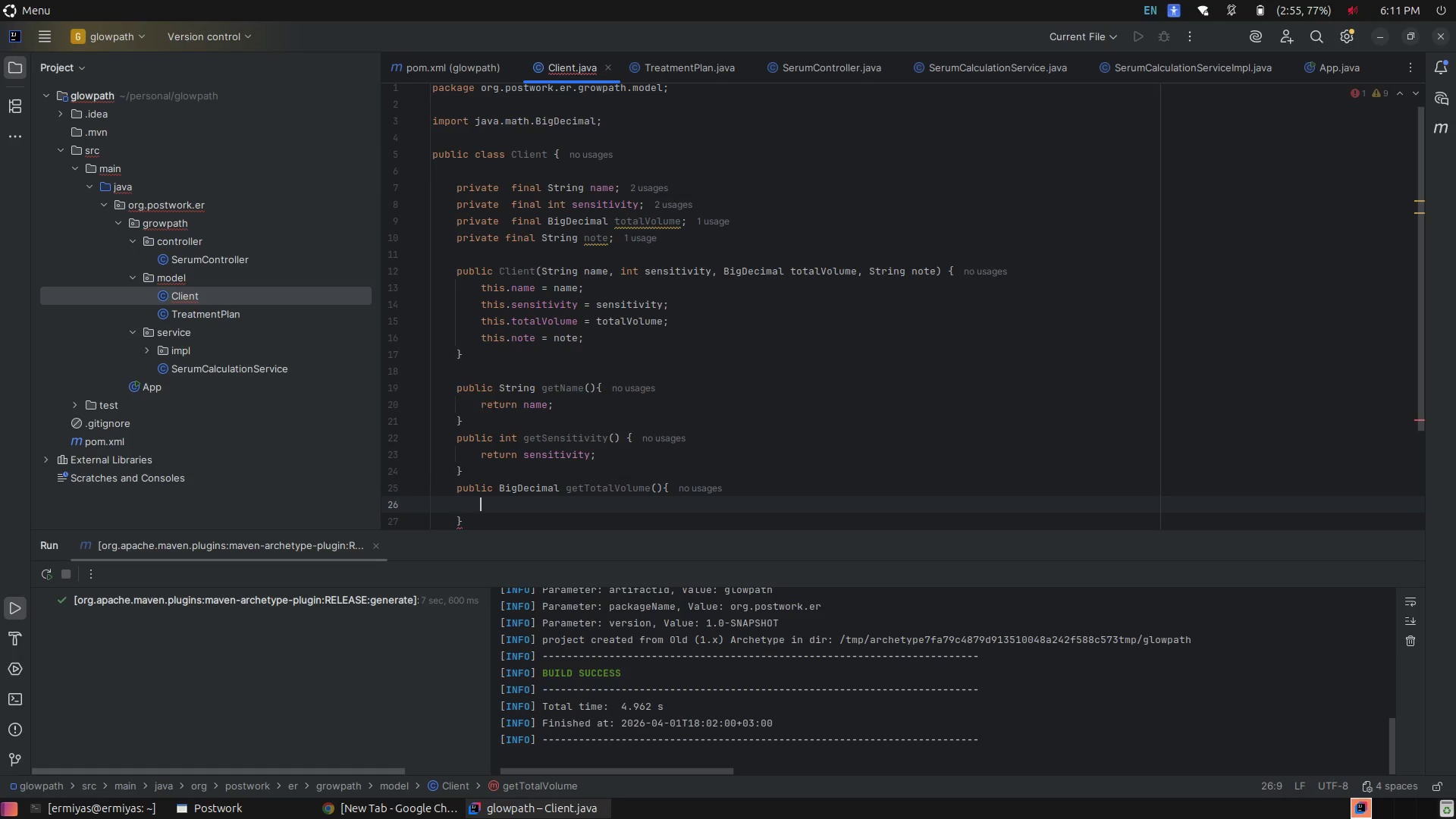 
type(retu)
key(Tab)
type(to)
key(Tab)
type(;)
 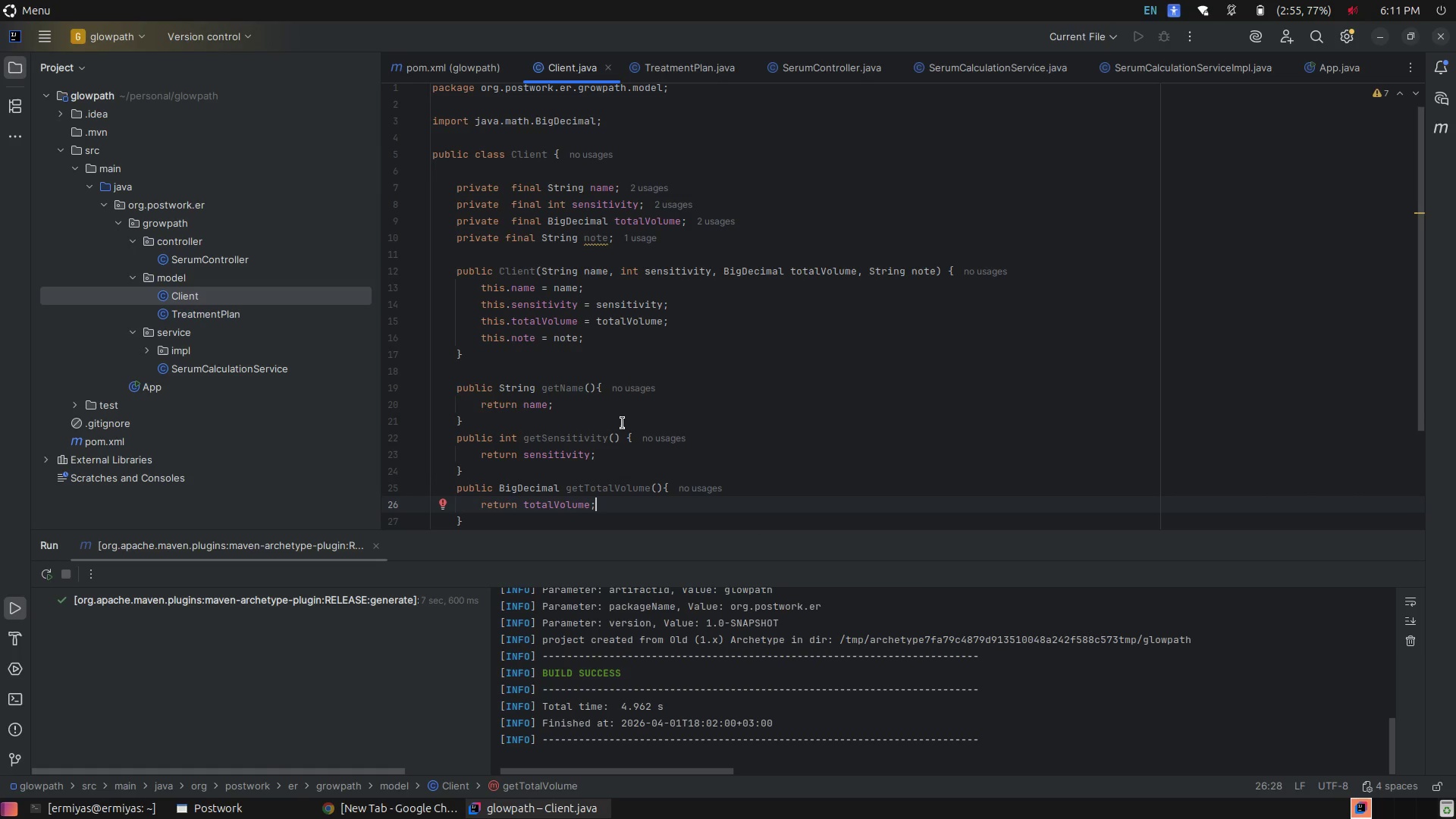 
scroll: coordinate [623, 423], scroll_direction: down, amount: 2.0
 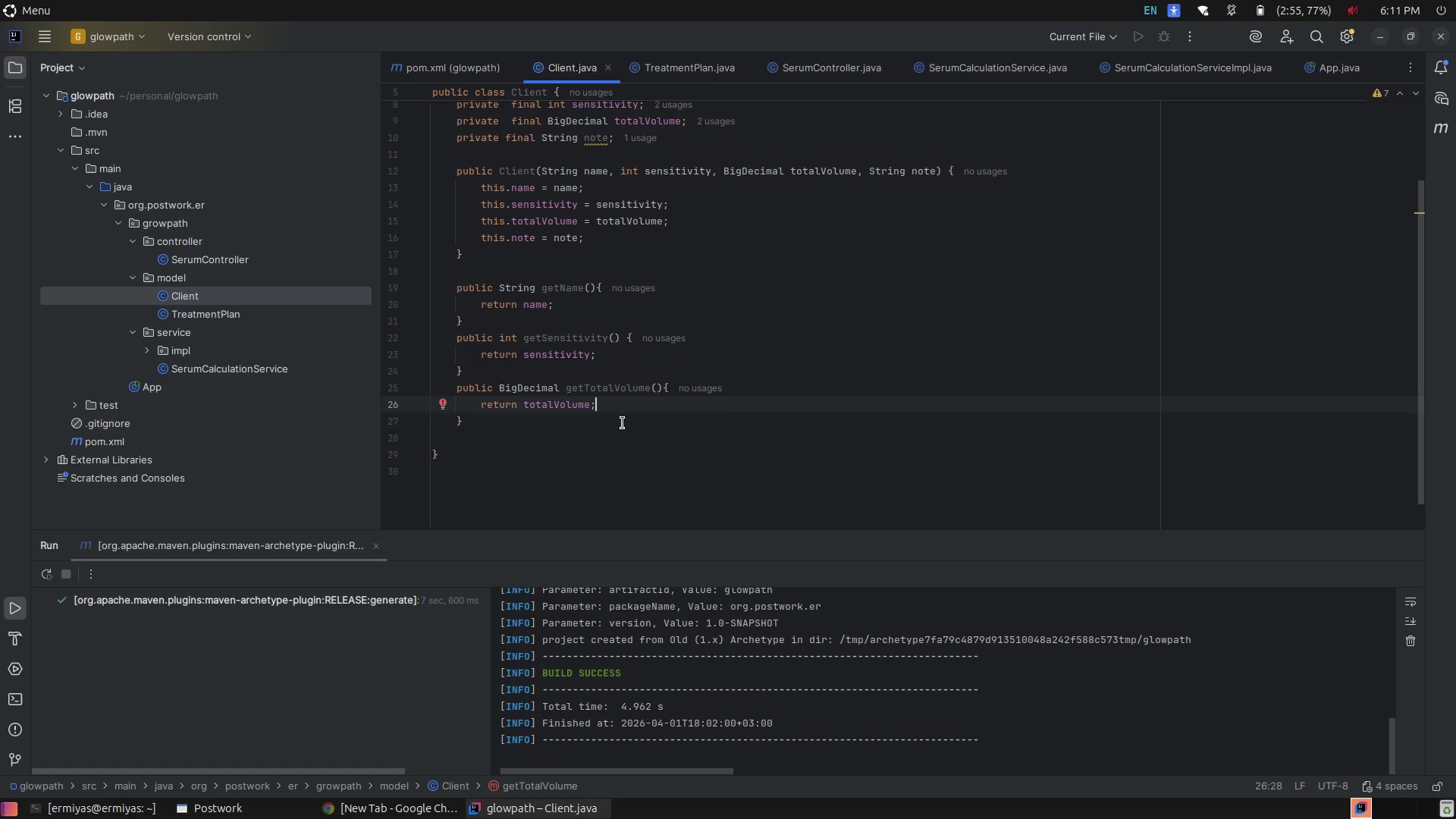 
left_click([623, 423])
 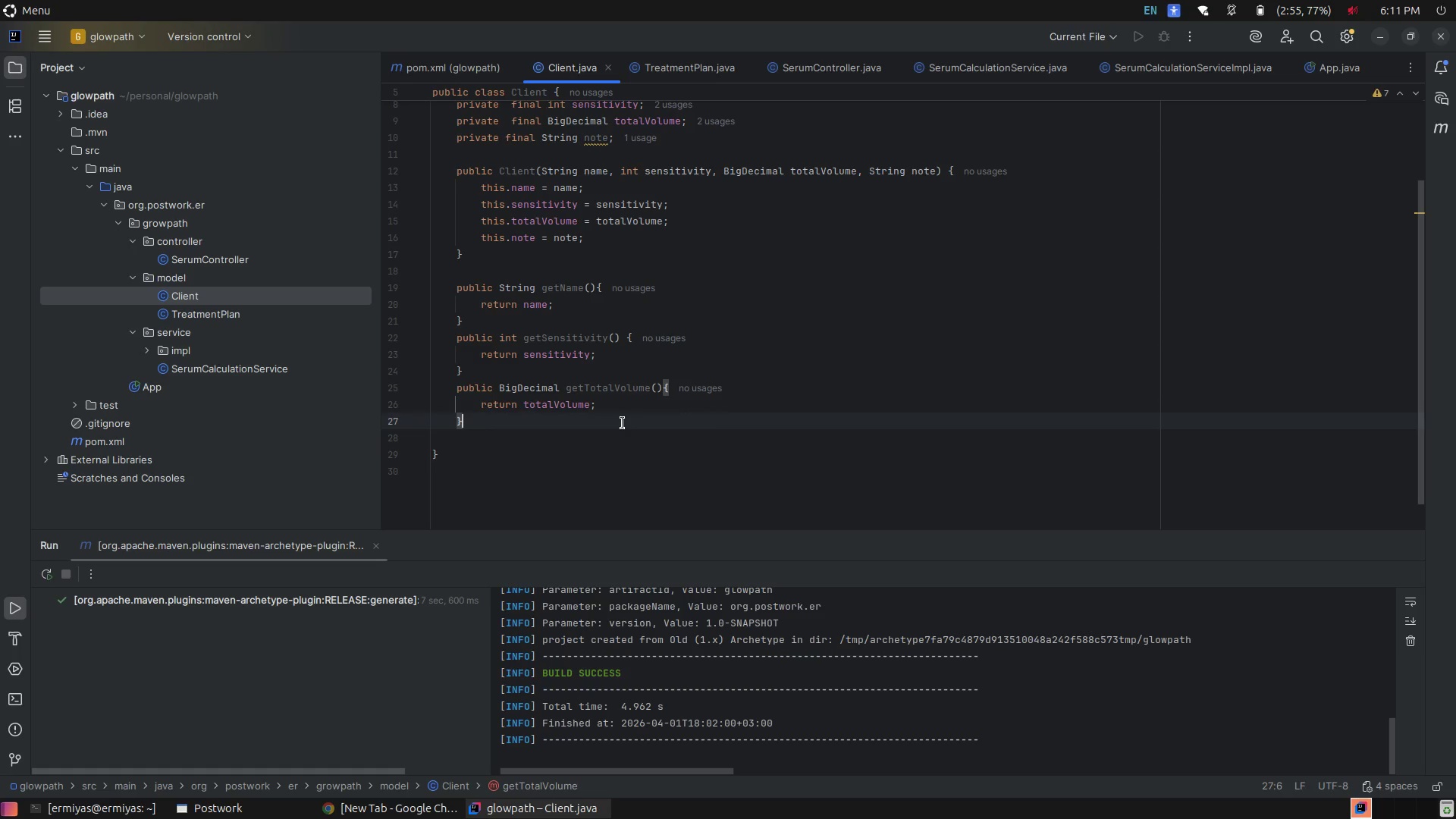 
key(Enter)
 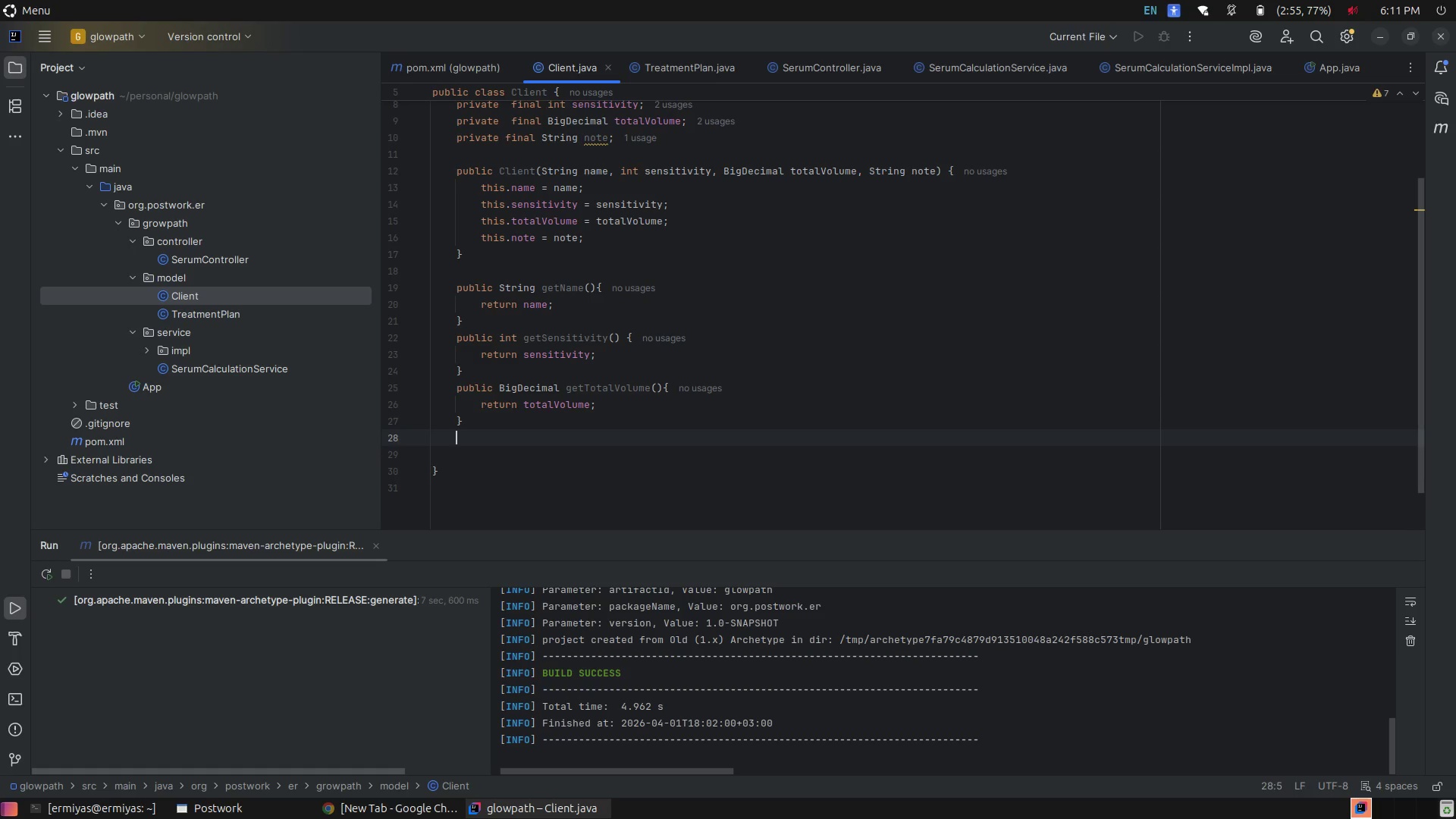 
type(pub)
key(Tab)
 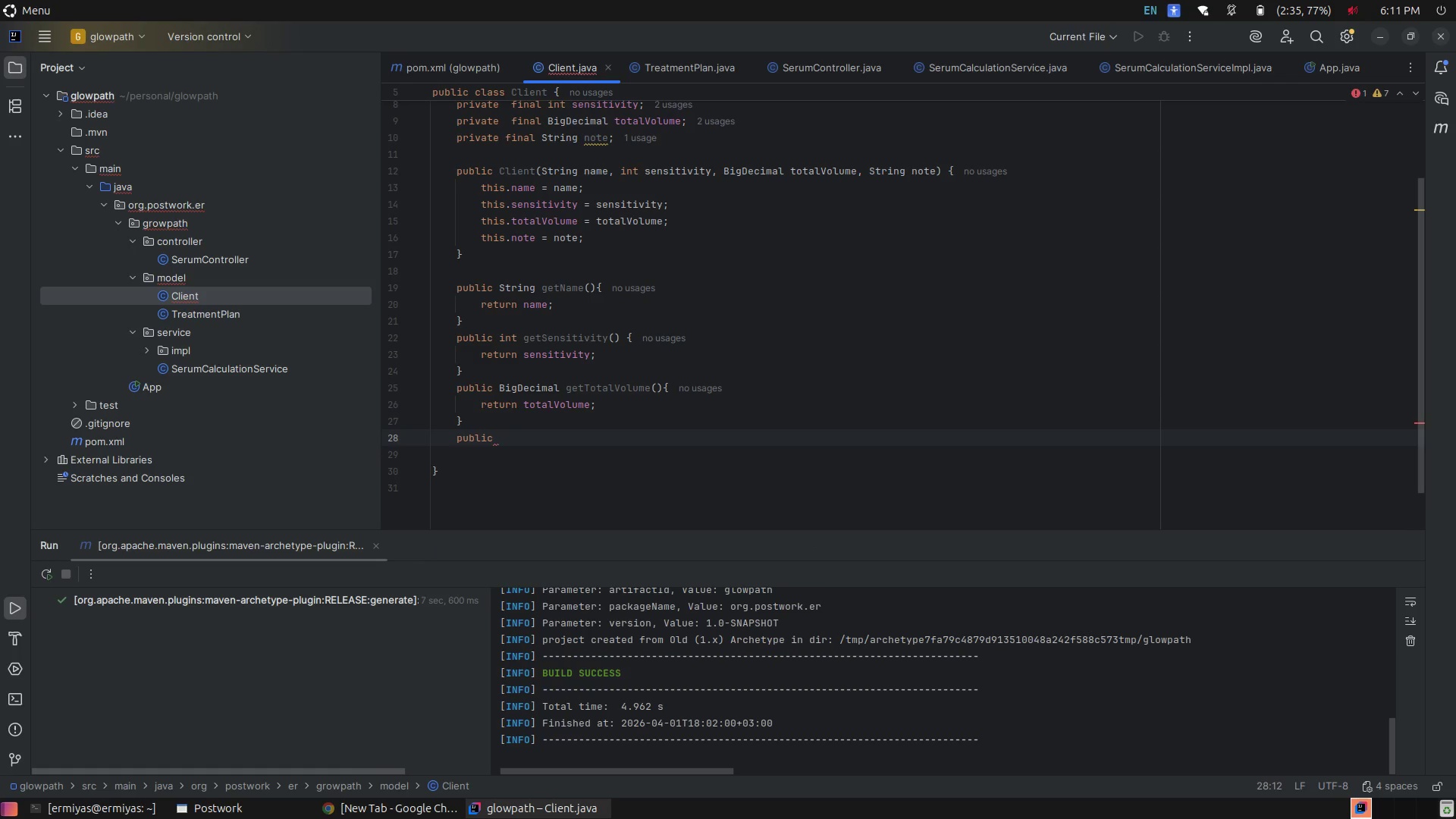 
type(S)
key(Tab)
type( get)
key(Tab)
type(()
 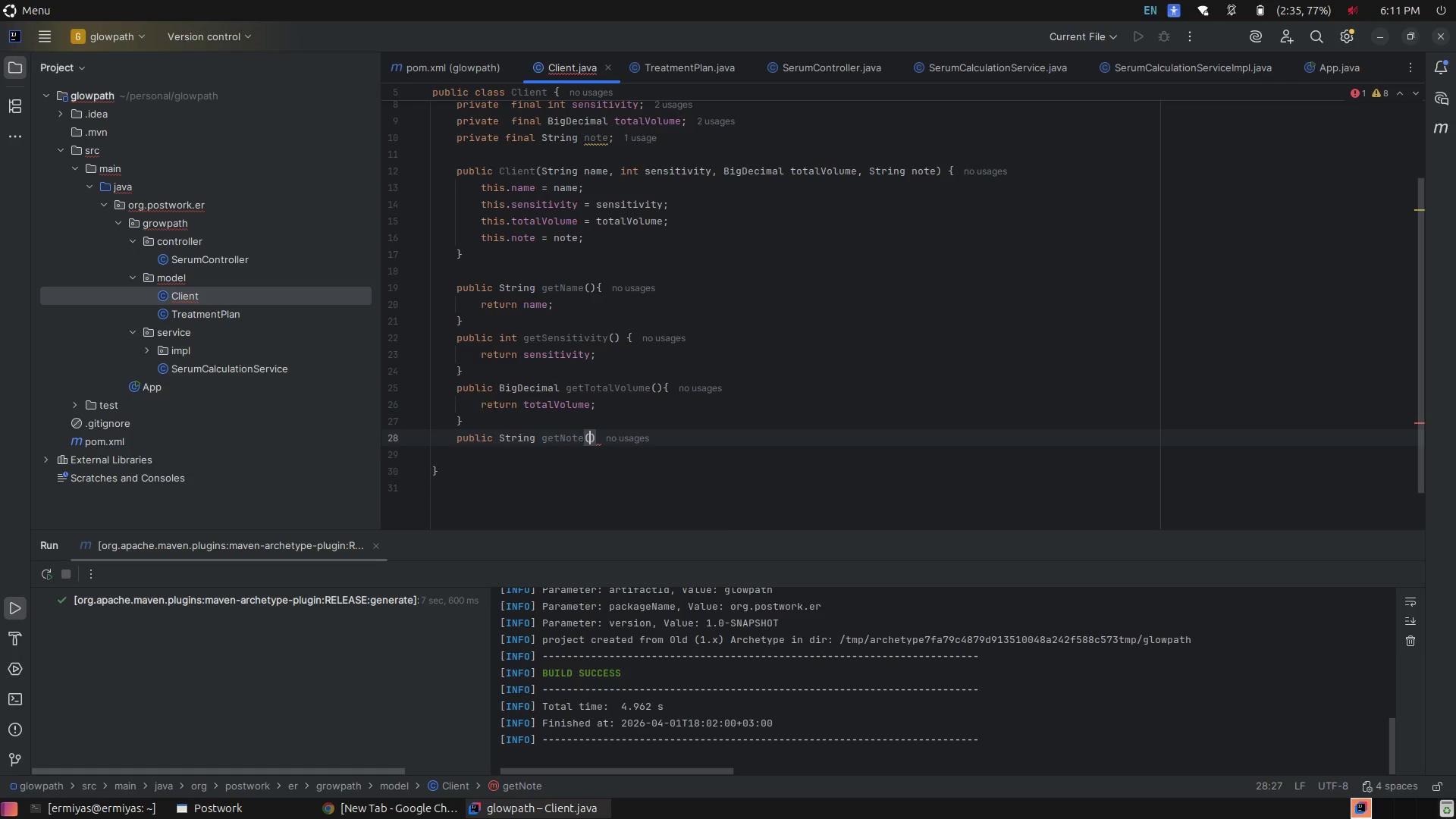 
key(ArrowRight)
 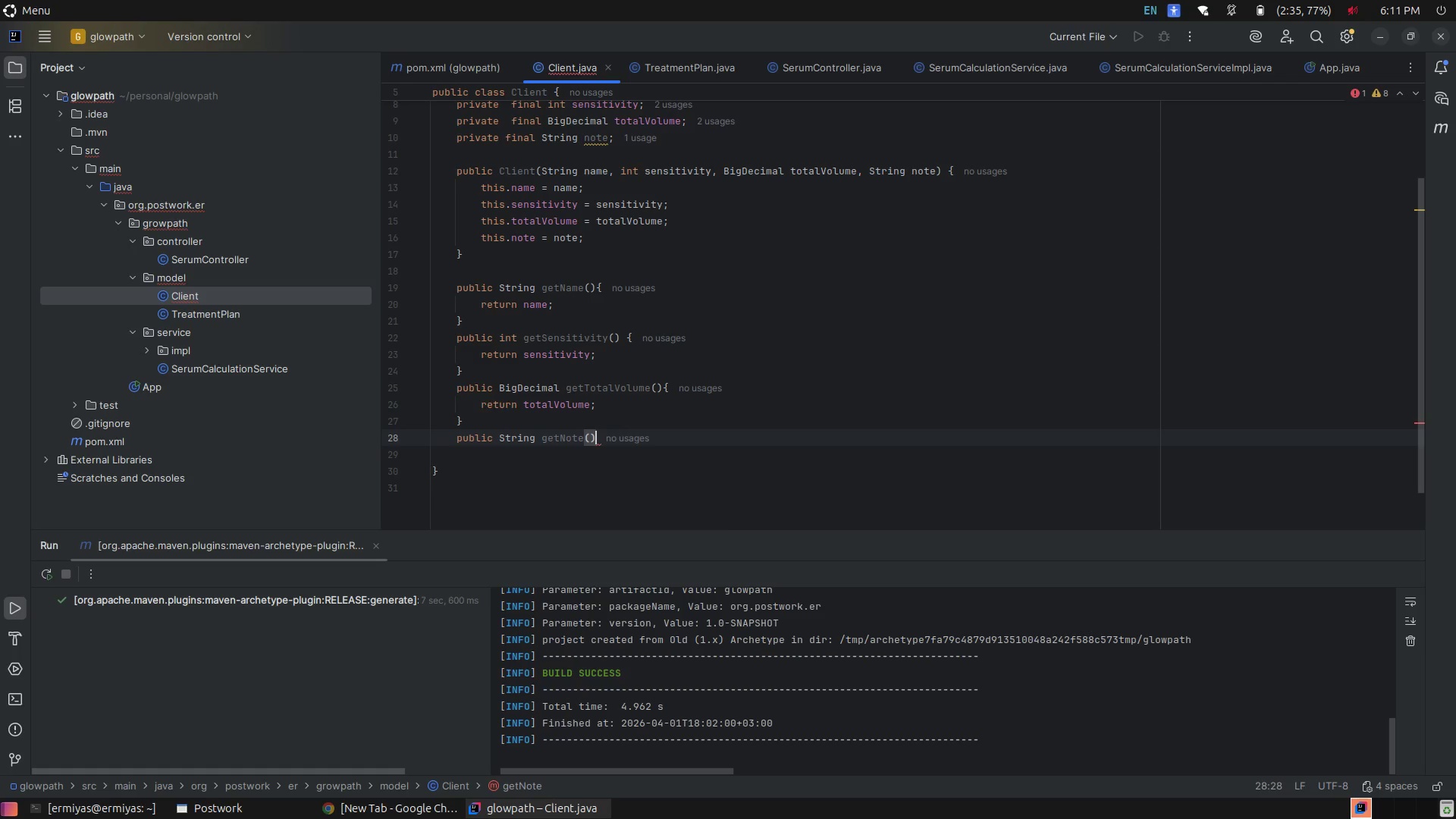 
key(Space)
 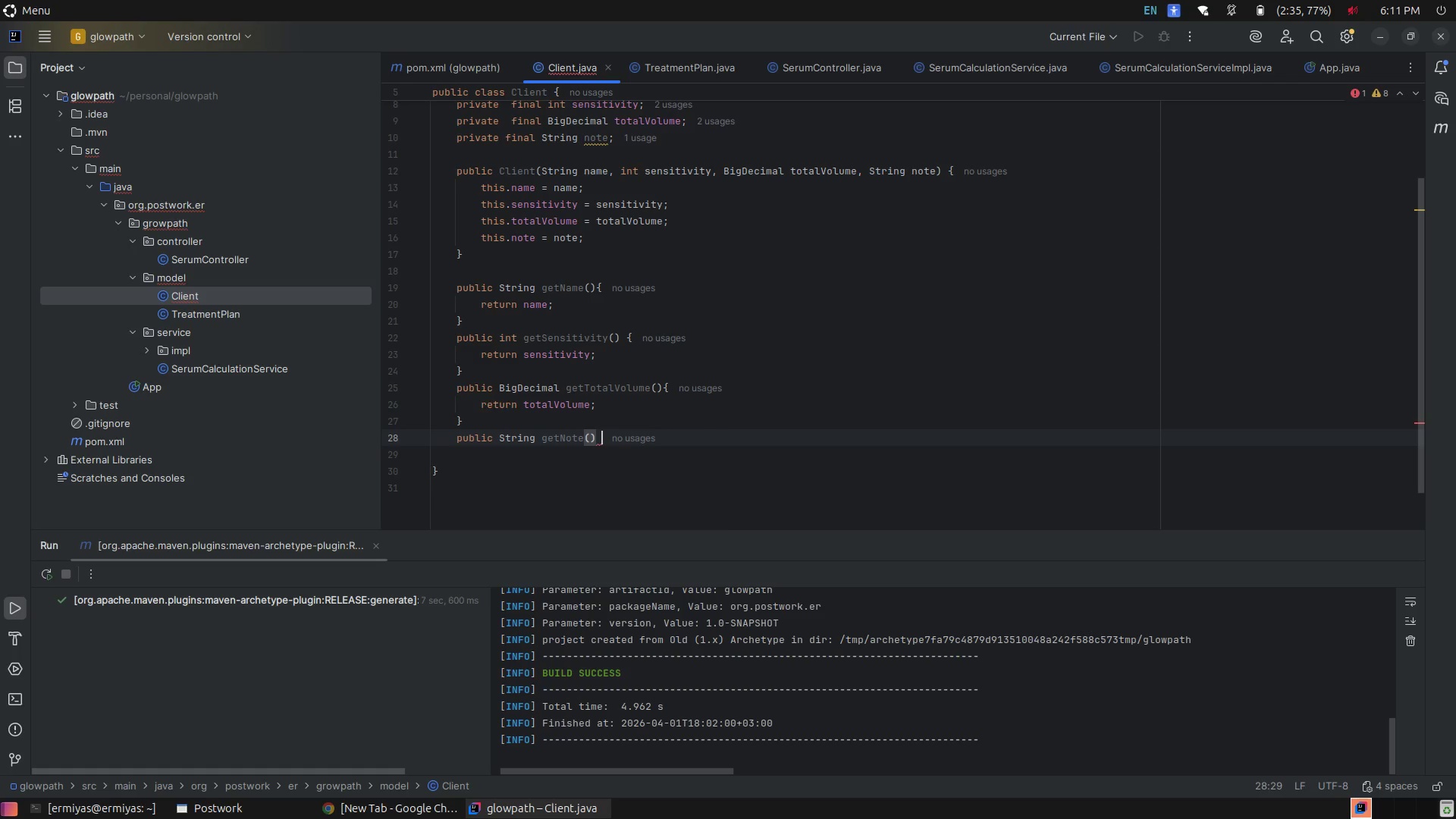 
key(Shift+BracketLeft)
 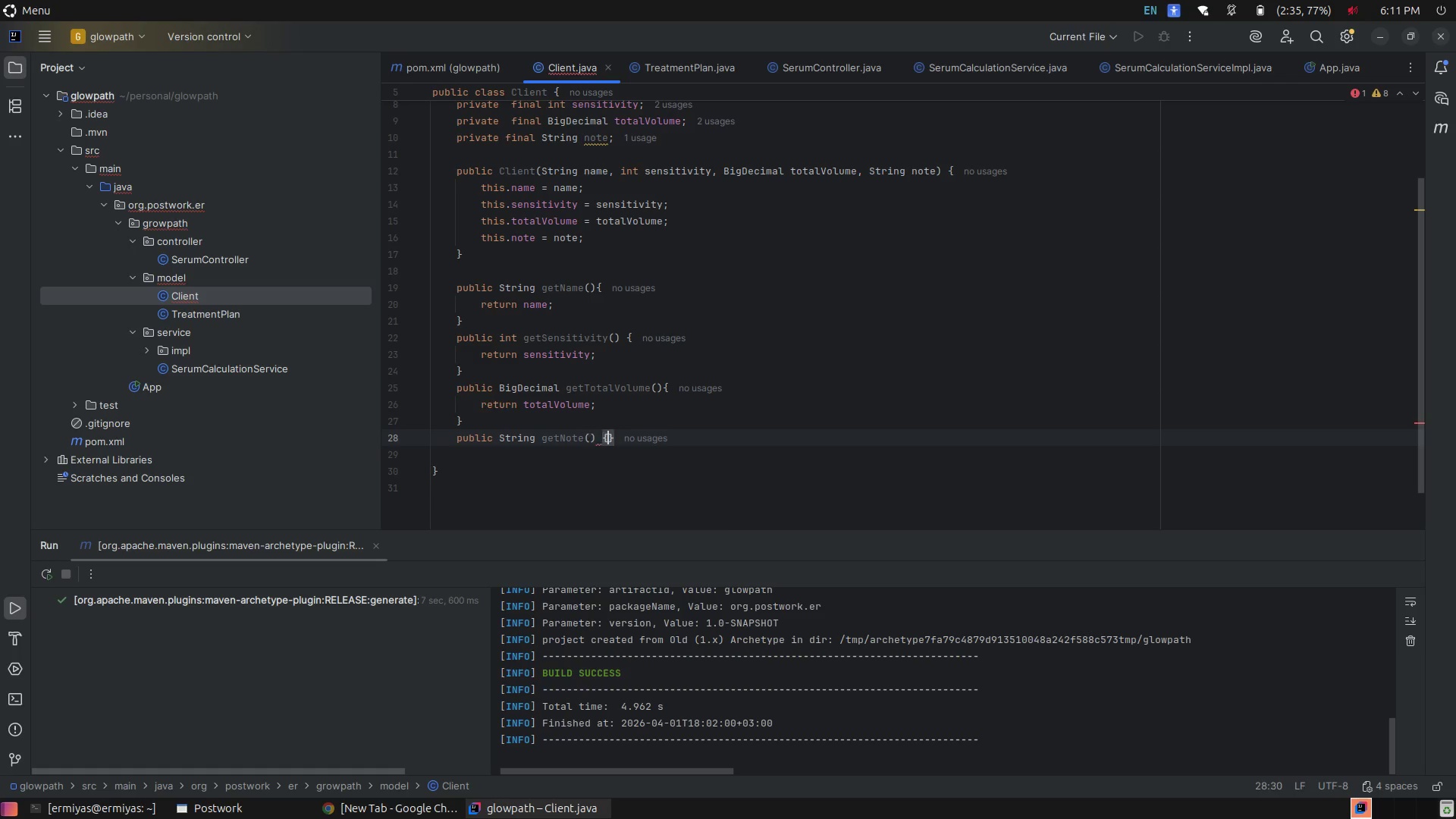 
key(Enter)
 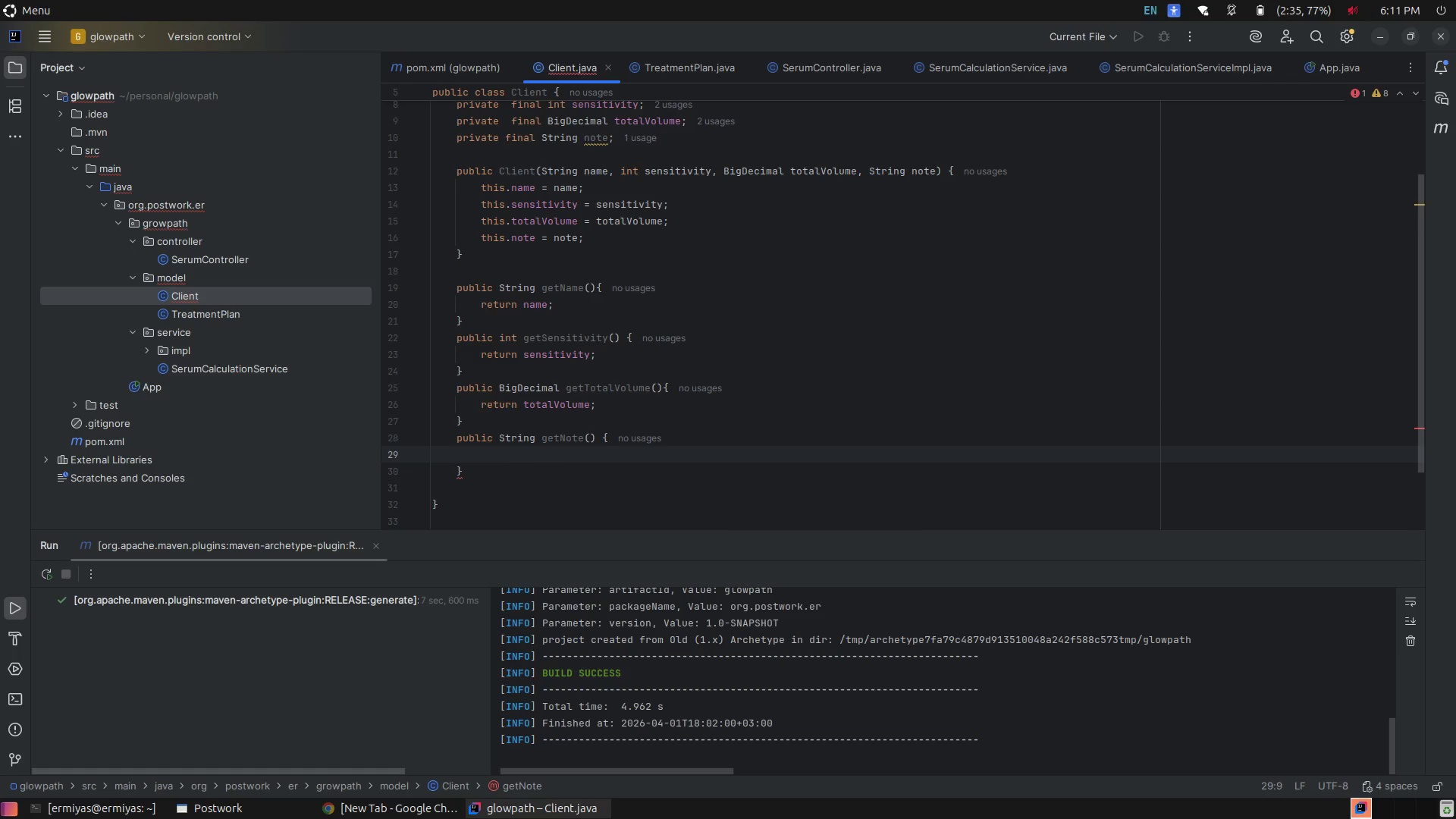 
type(ret)
key(Tab)
type( )
key(Backspace)
type(no)
key(Tab)
type(;)
 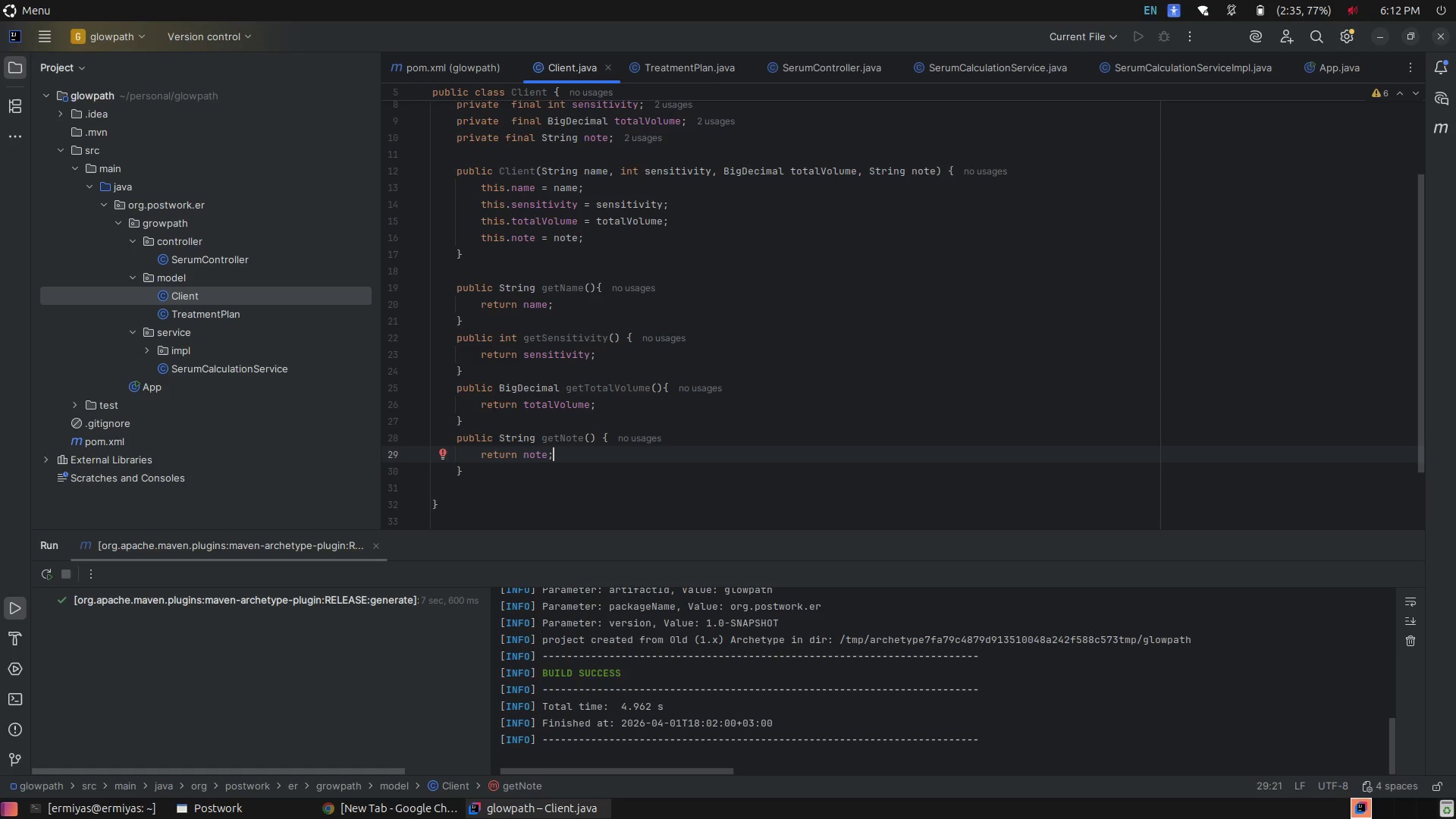 
wait(5.74)
 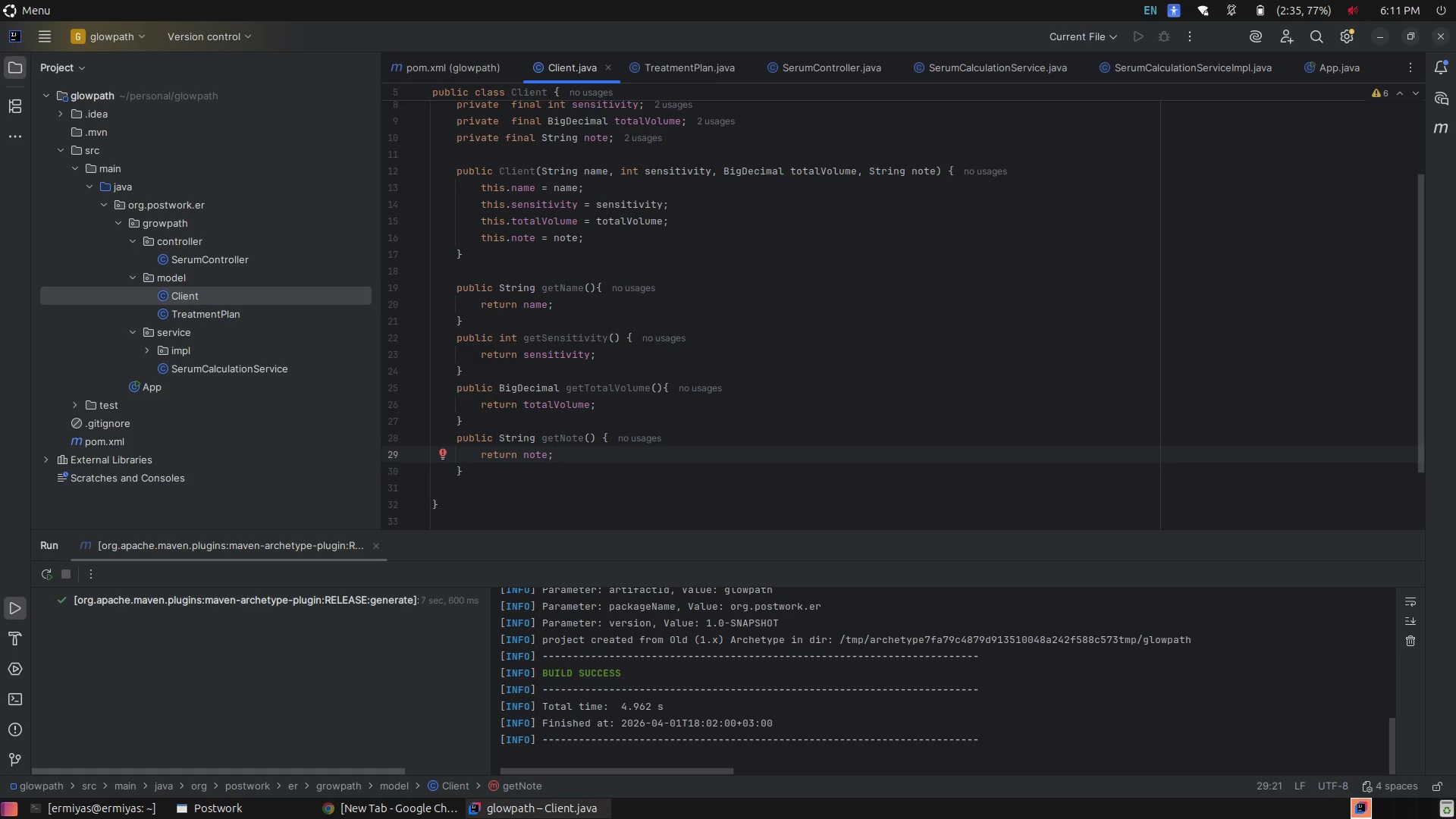 
scroll: coordinate [719, 360], scroll_direction: down, amount: 1.0
 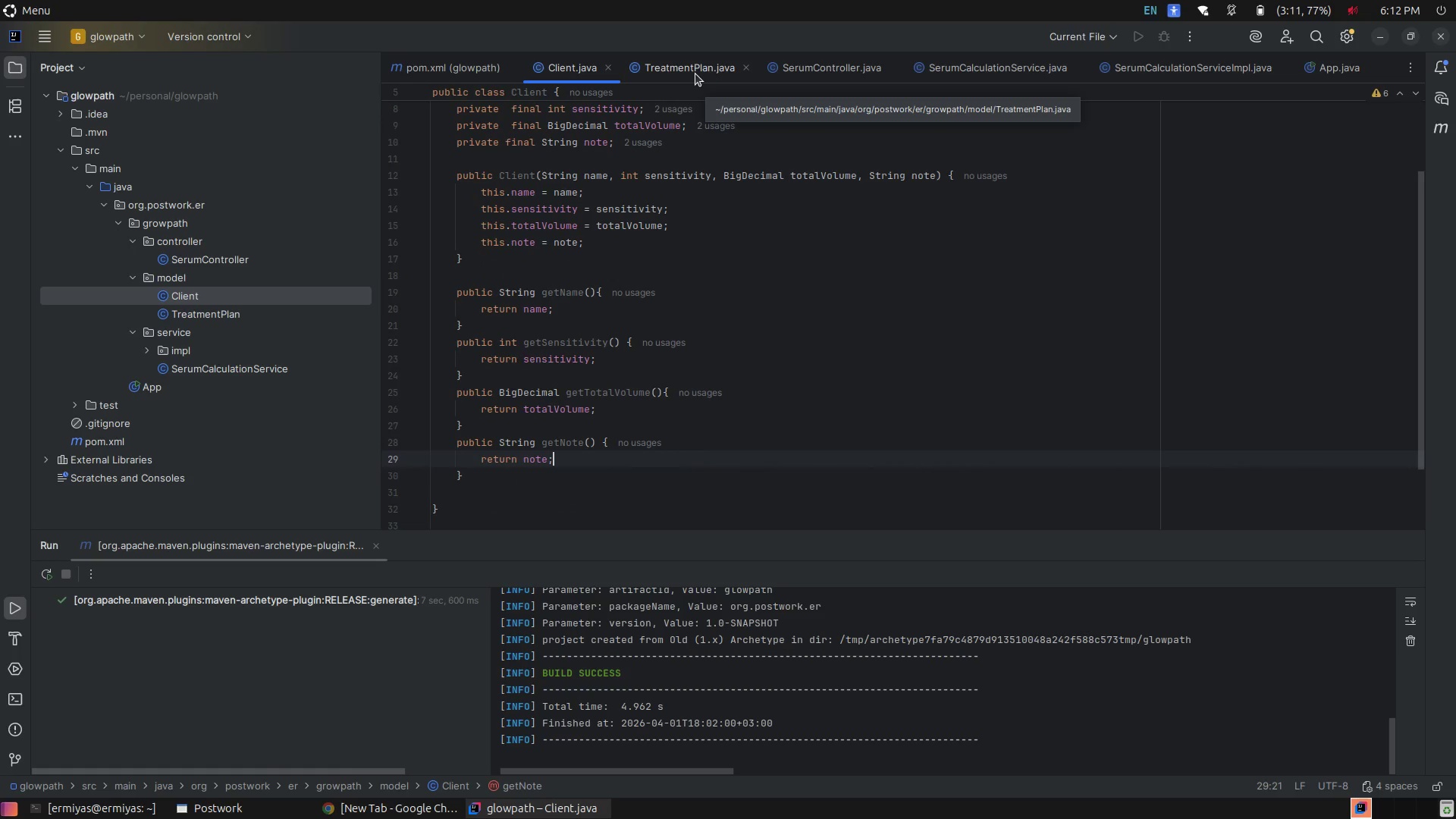 
left_click([695, 74])
 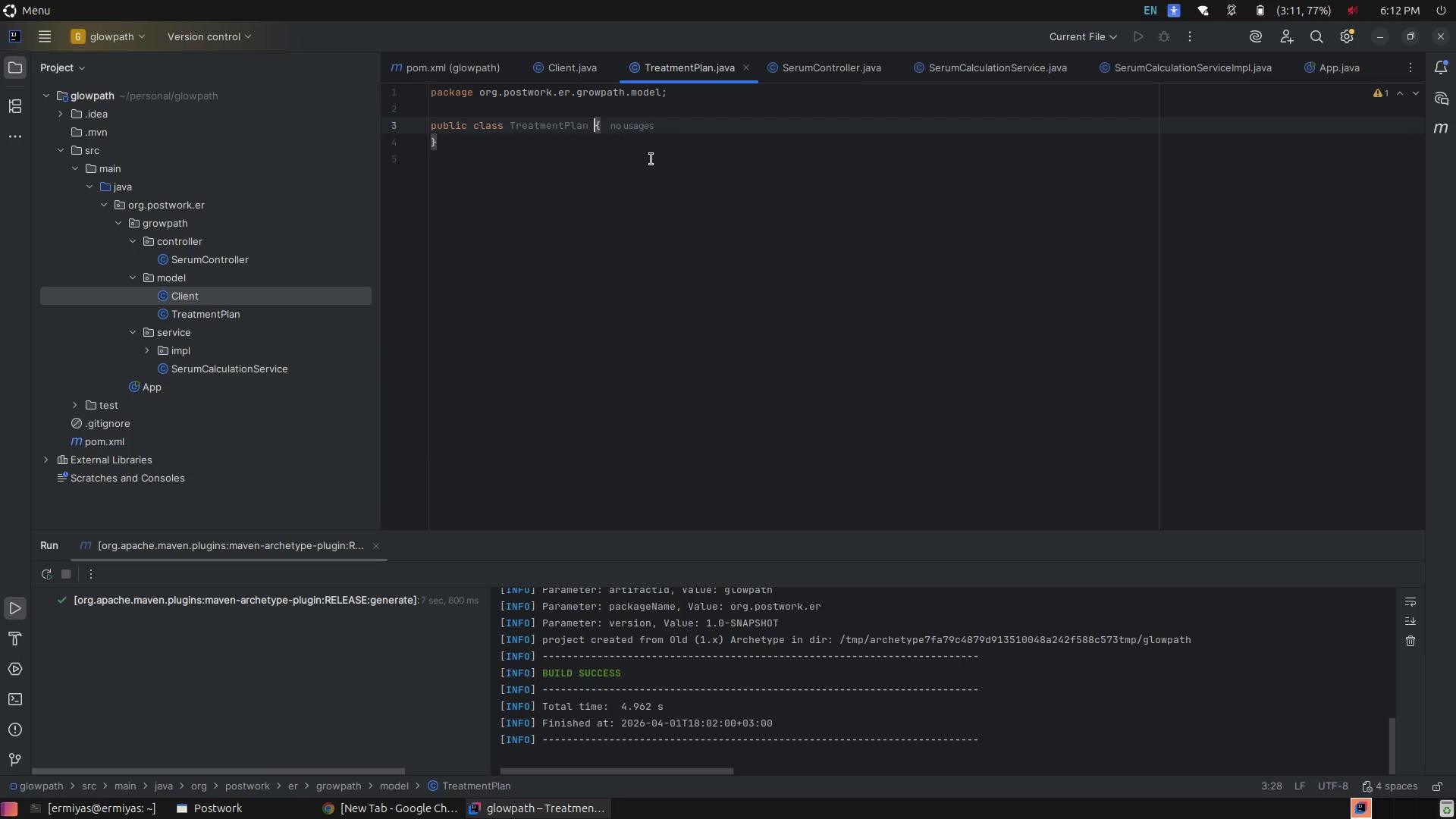 
left_click([679, 128])
 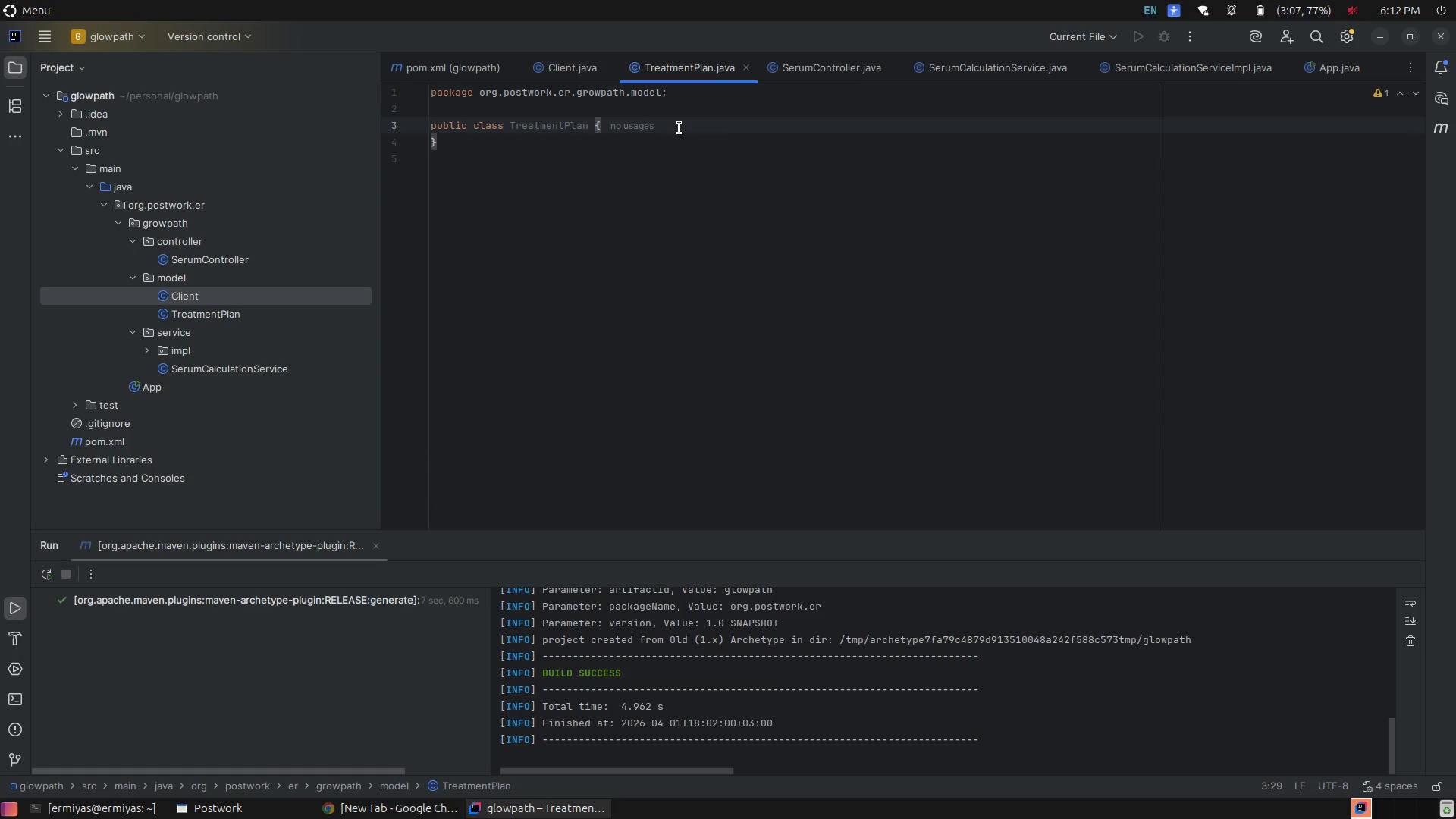 
key(Enter)
 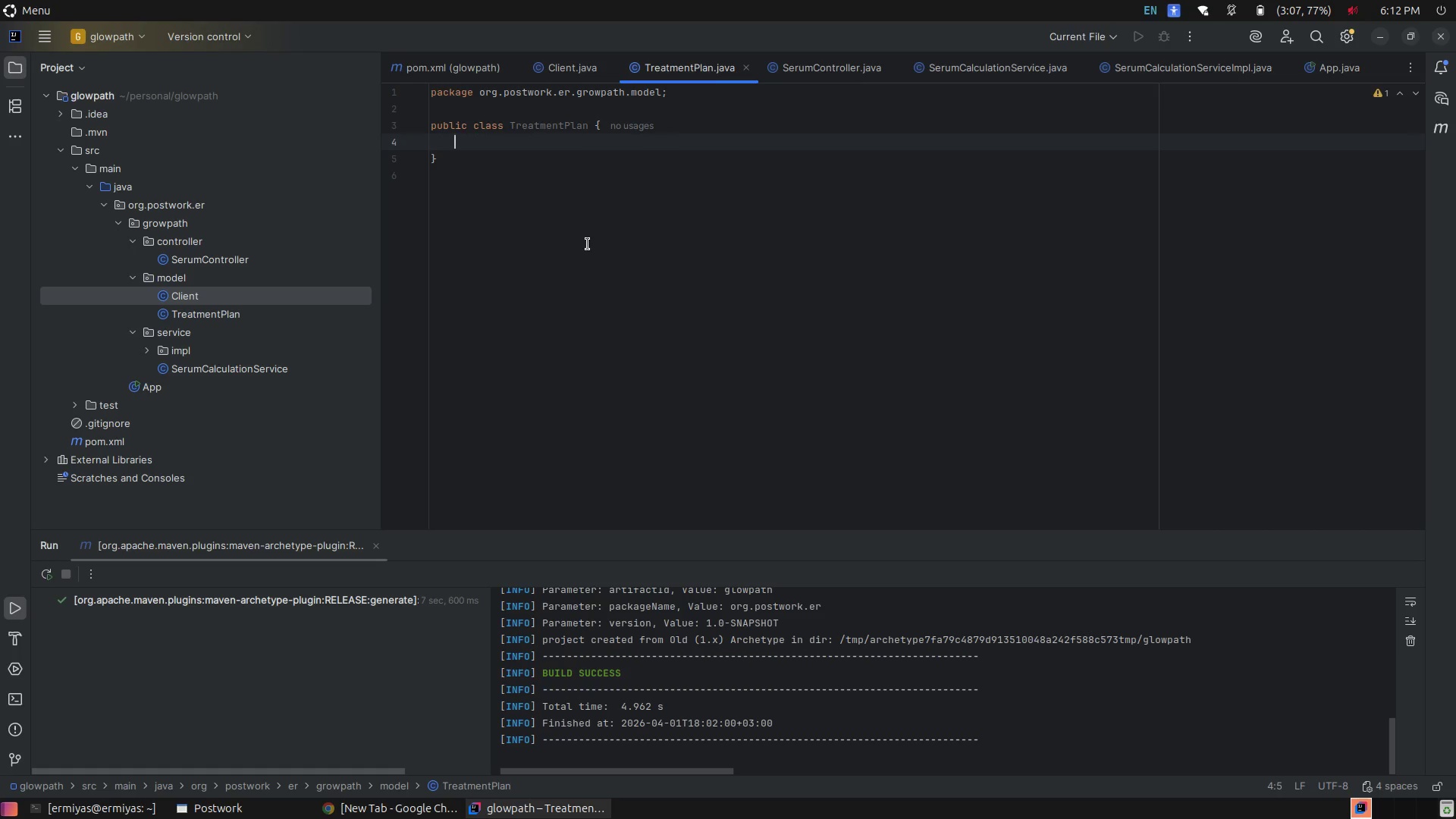 
wait(17.12)
 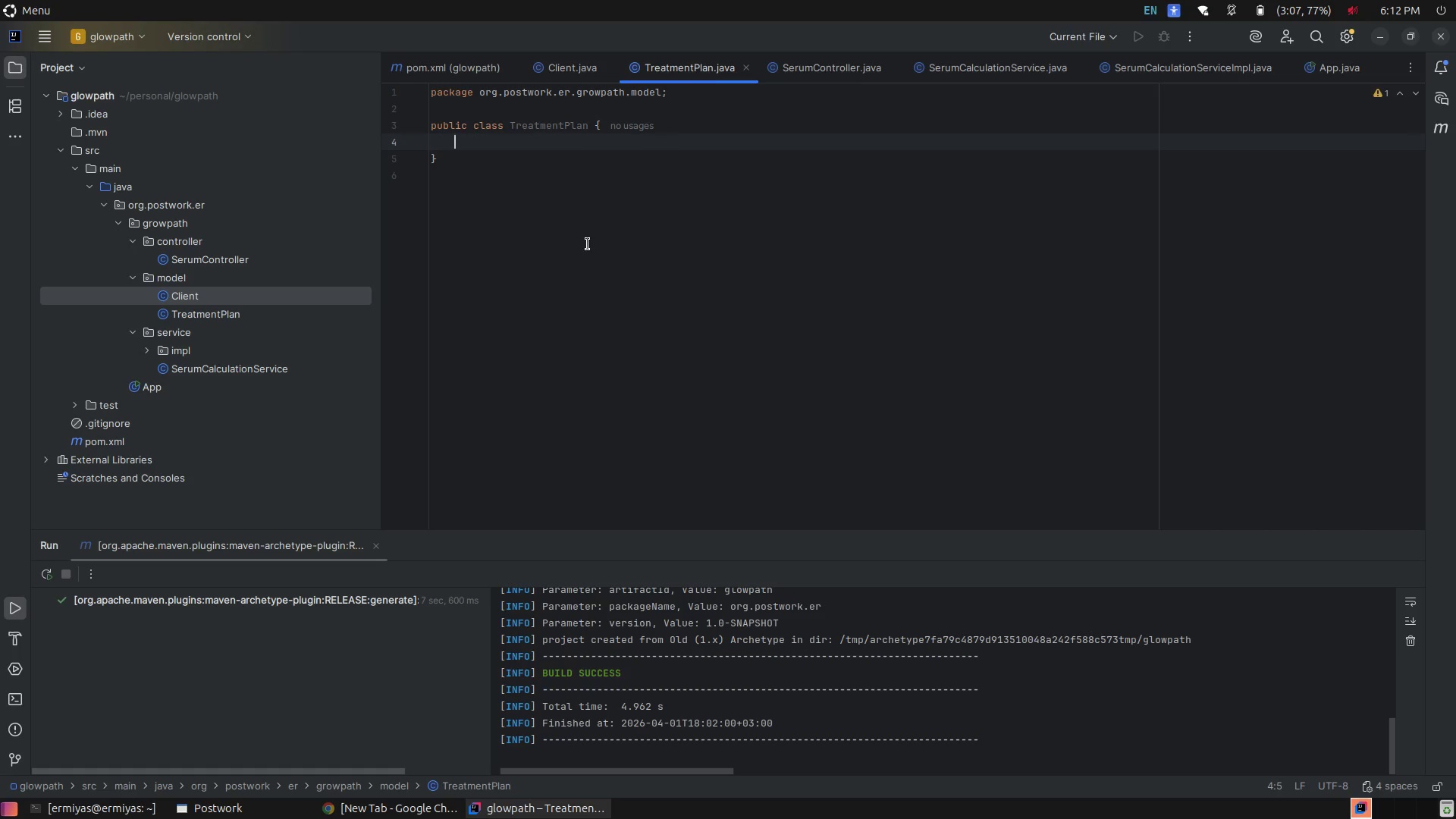 
key(Enter)
 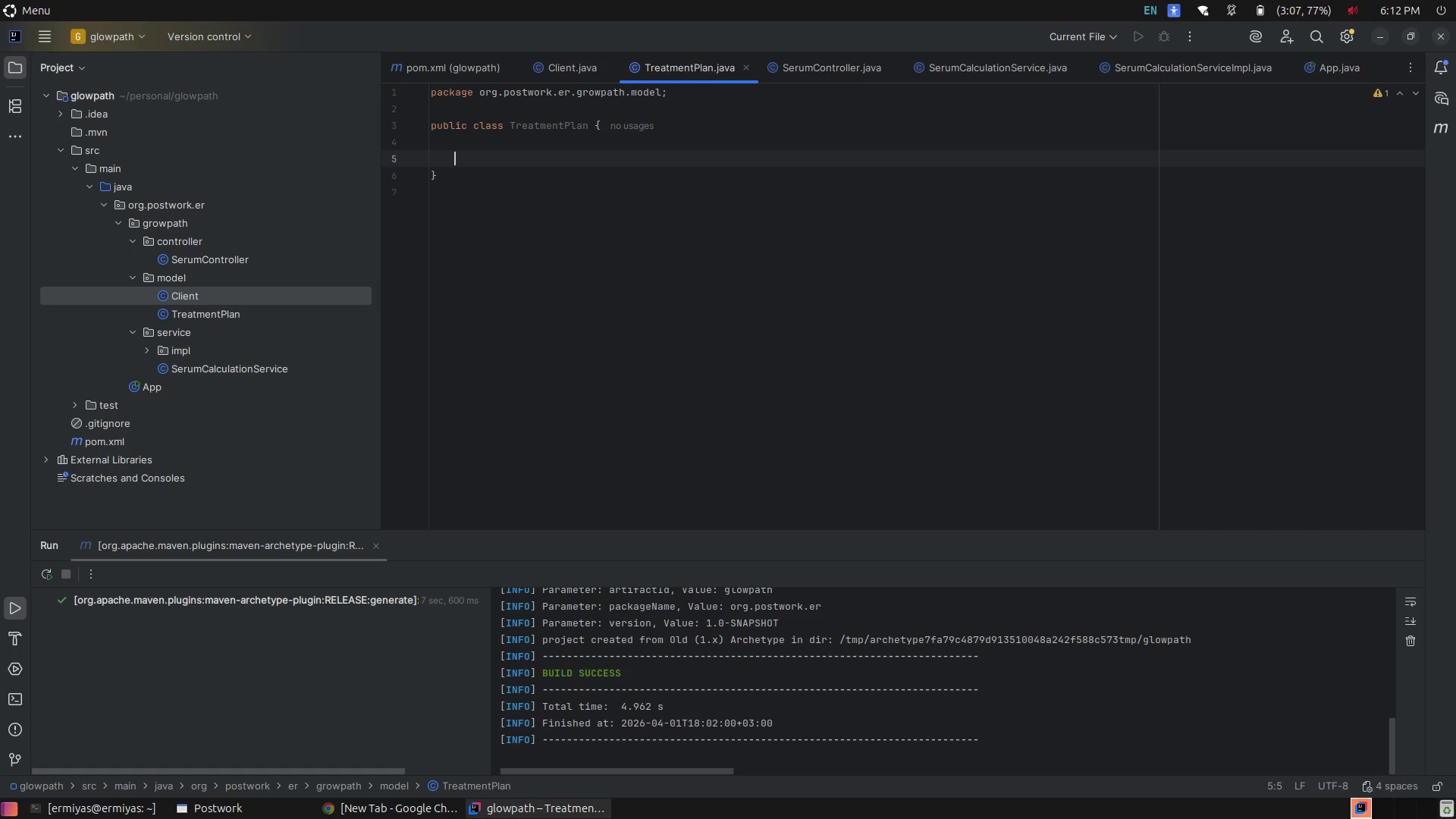 
type(pri)
key(Tab)
type(fi)
key(Tab)
 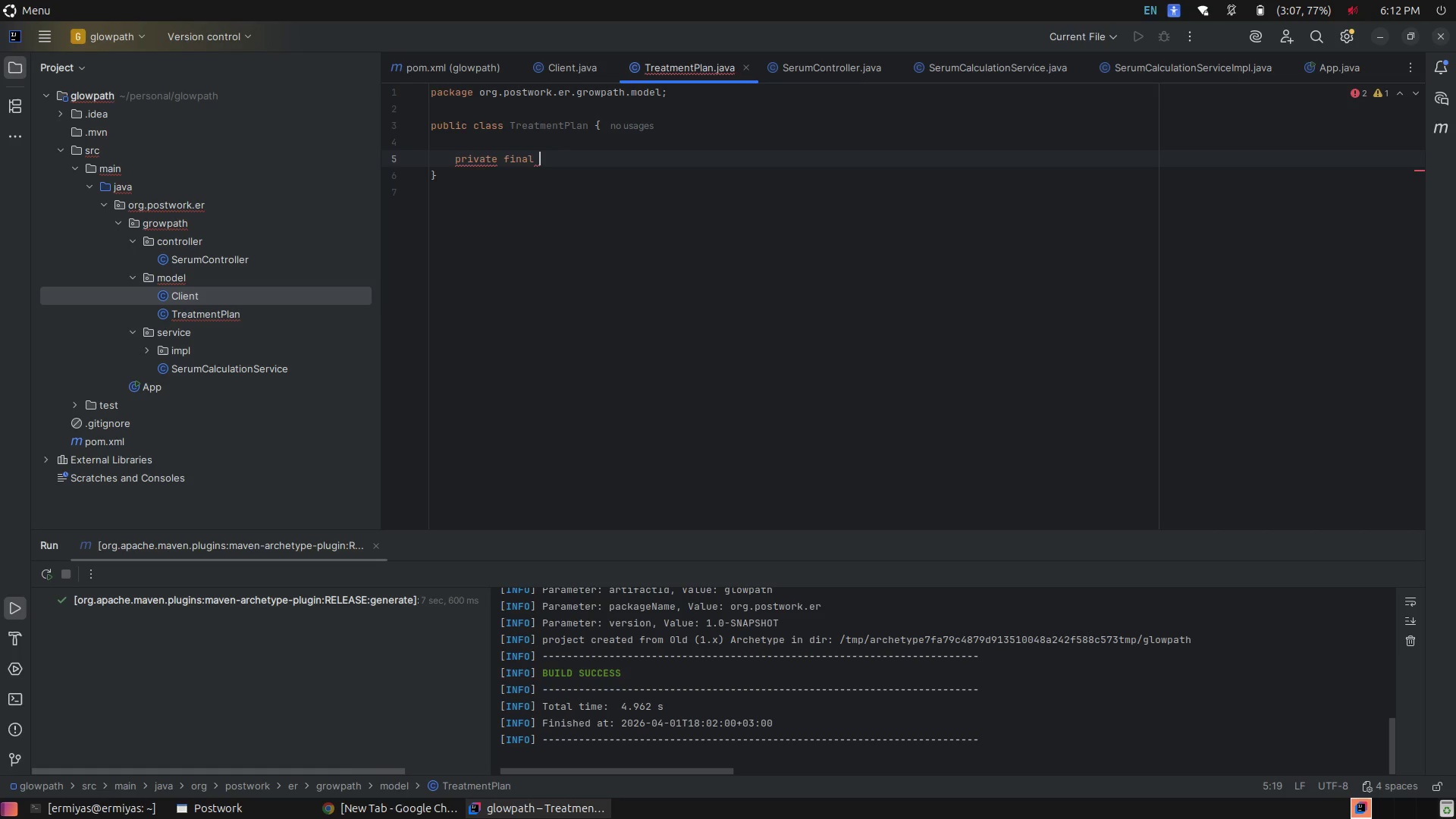 
type(Bi)
key(Tab)
type( )
 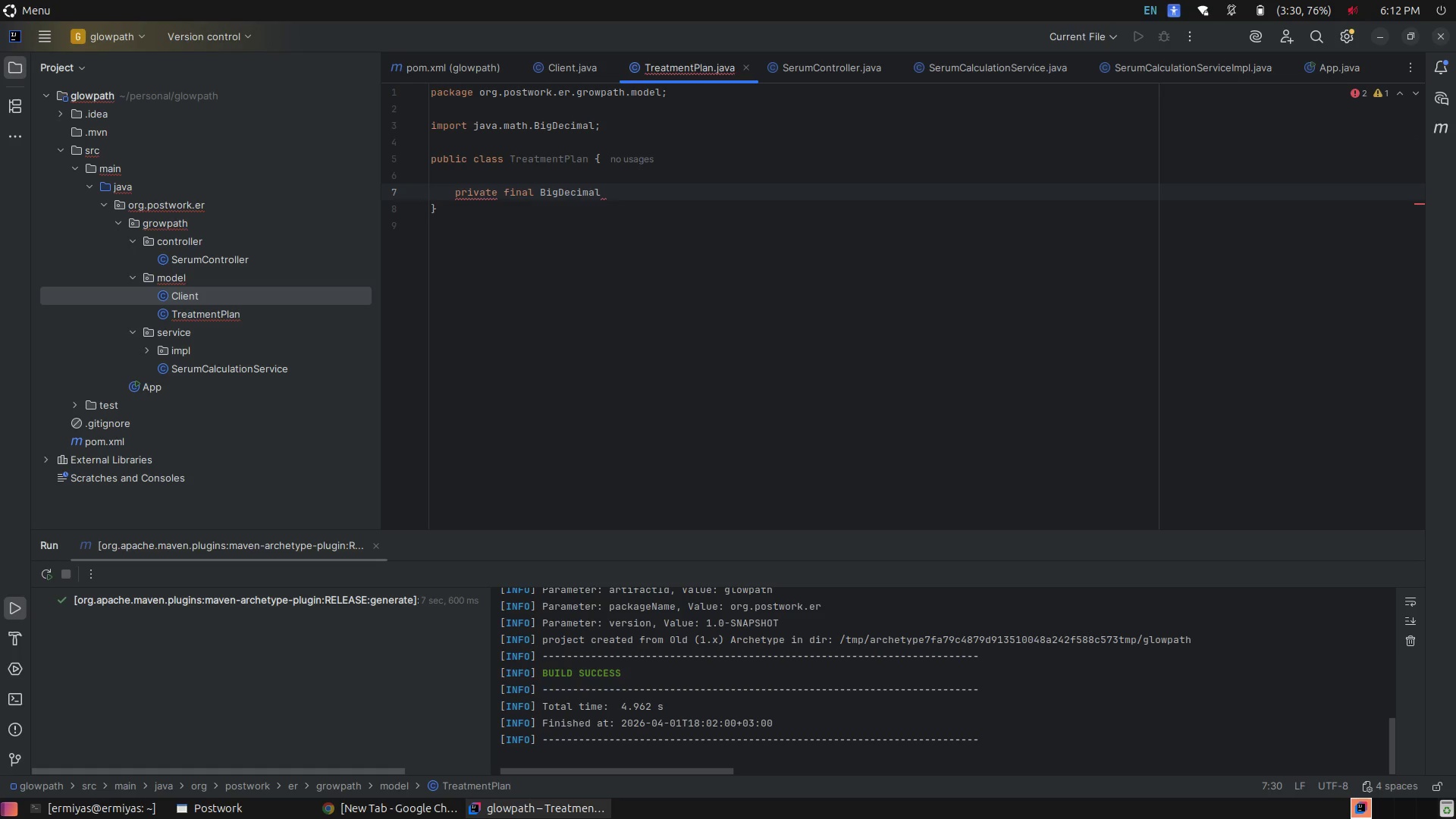 
type(baseVolume;)
 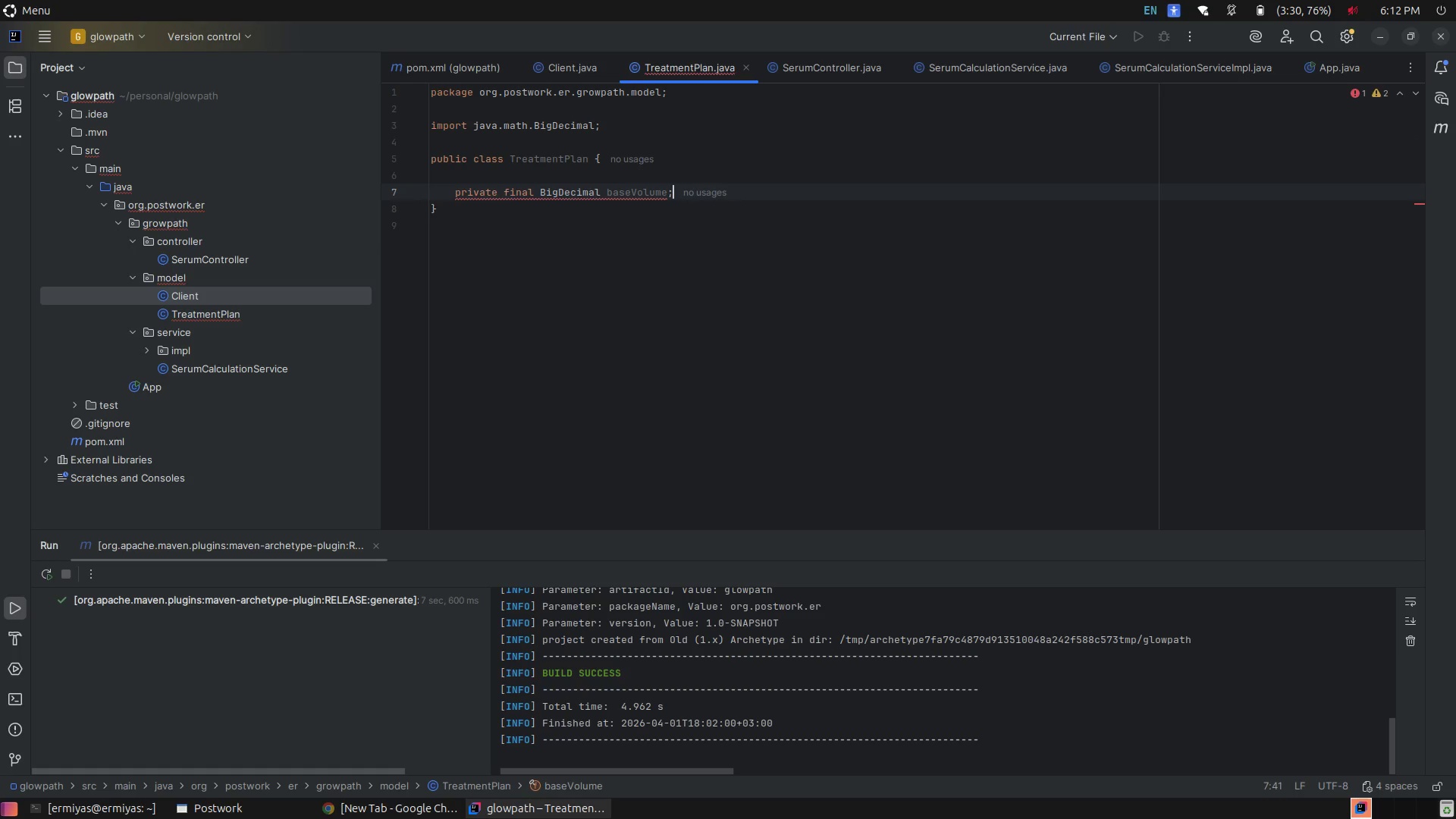 
key(Enter)
 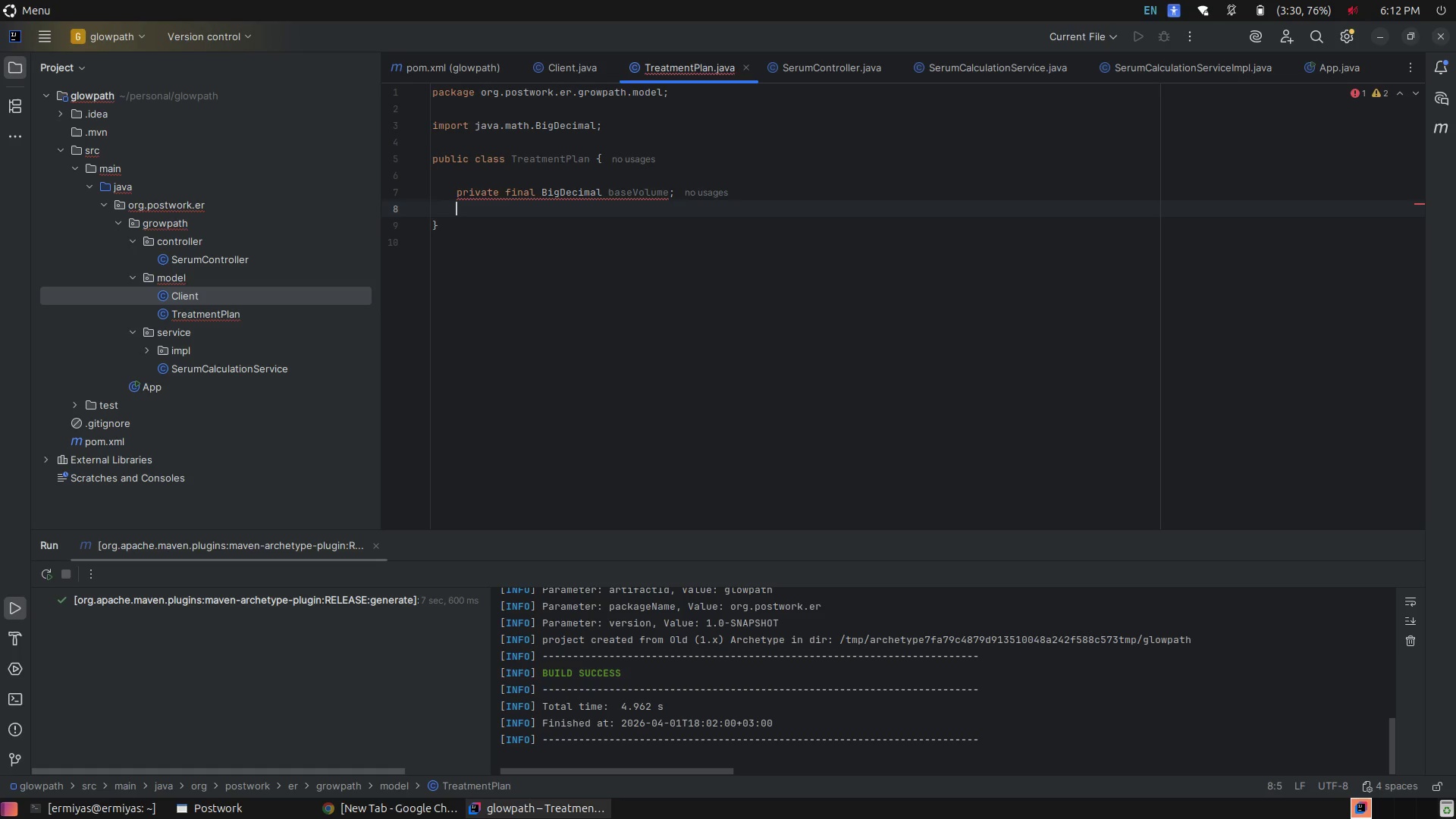 
type(pri)
key(Tab)
type(fina)
key(Tab)
type(Bi)
key(Tab)
type( acidVolumr)
key(Backspace)
type(e;)
 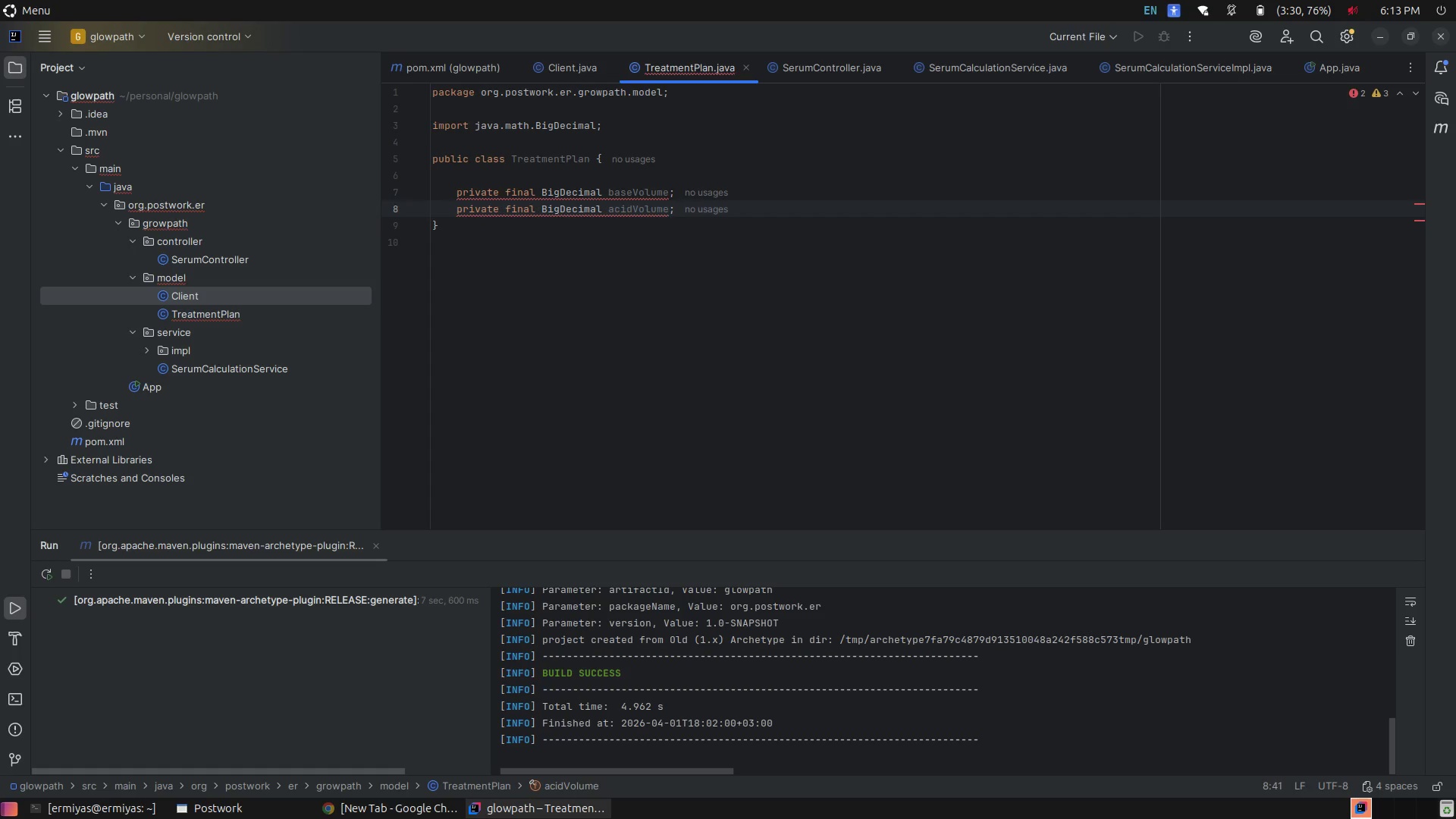 
key(Enter)
 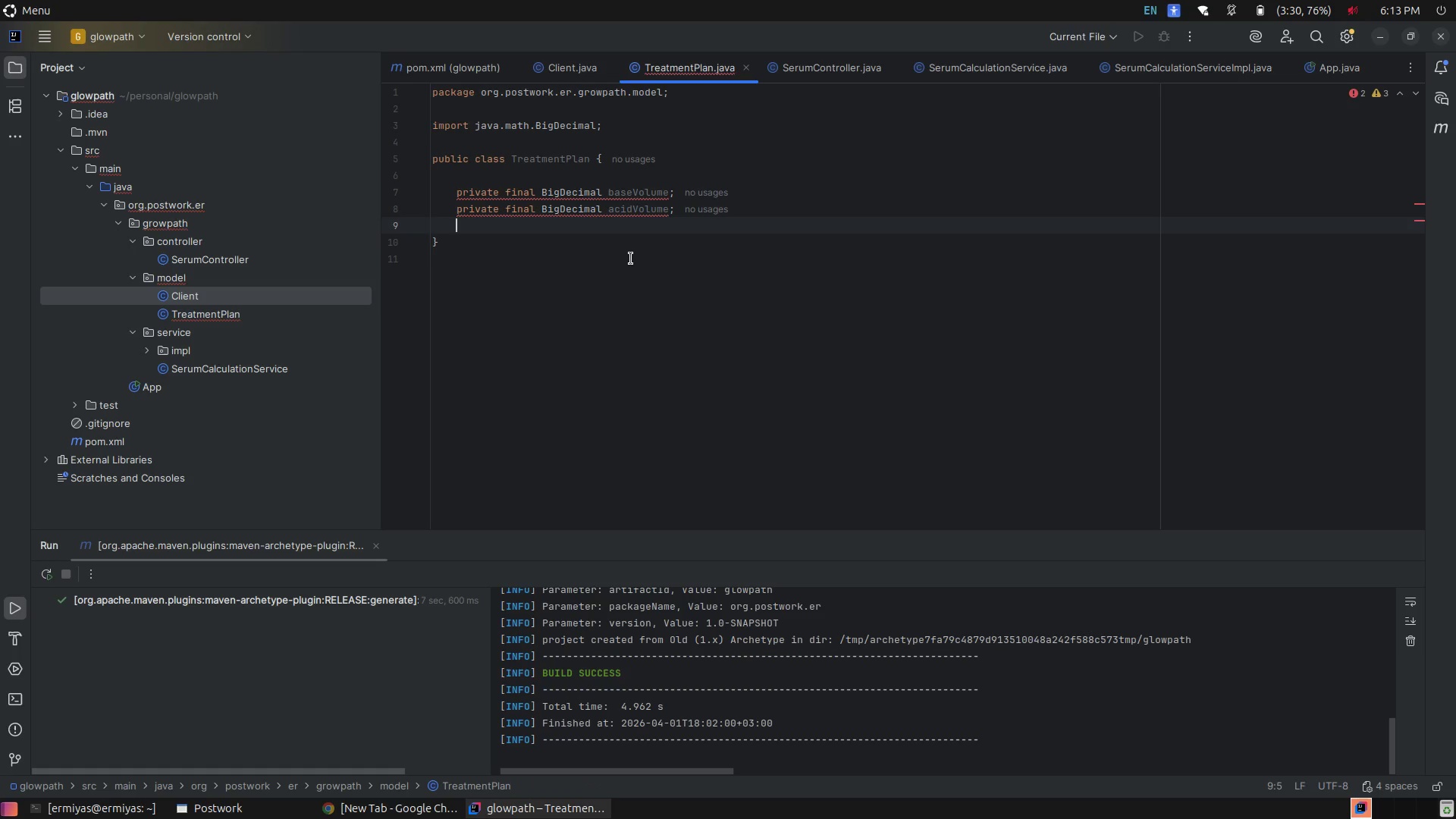 
key(Enter)
 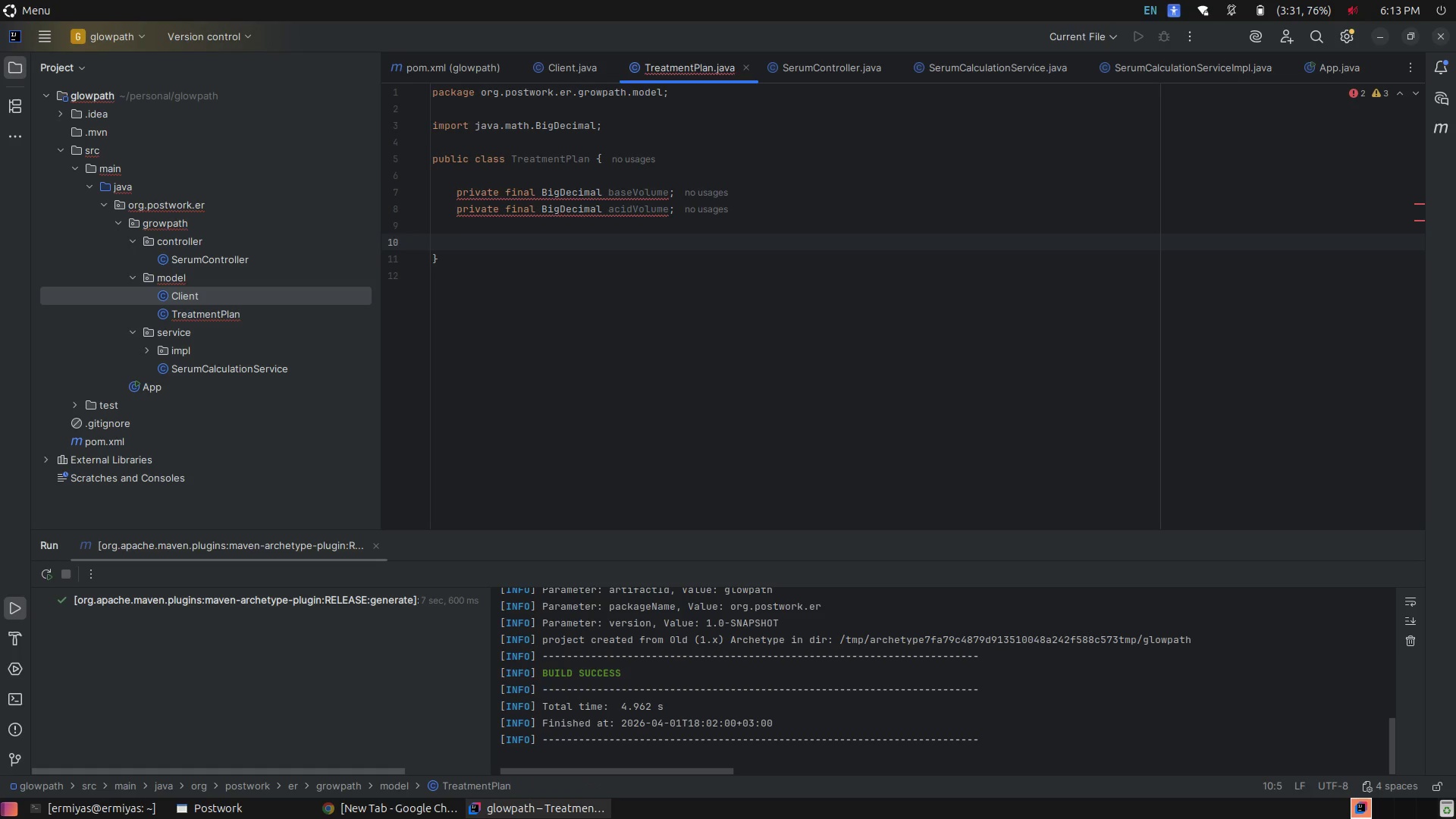 
type(pub)
key(Tab)
type(tr)
key(Backspace)
key(Backspace)
type(Tr)
key(Tab)
type((Bi)
key(Tab)
type( ba)
key(Tab)
type(, Bi)
key(Tab)
type( ac)
key(Tab)
 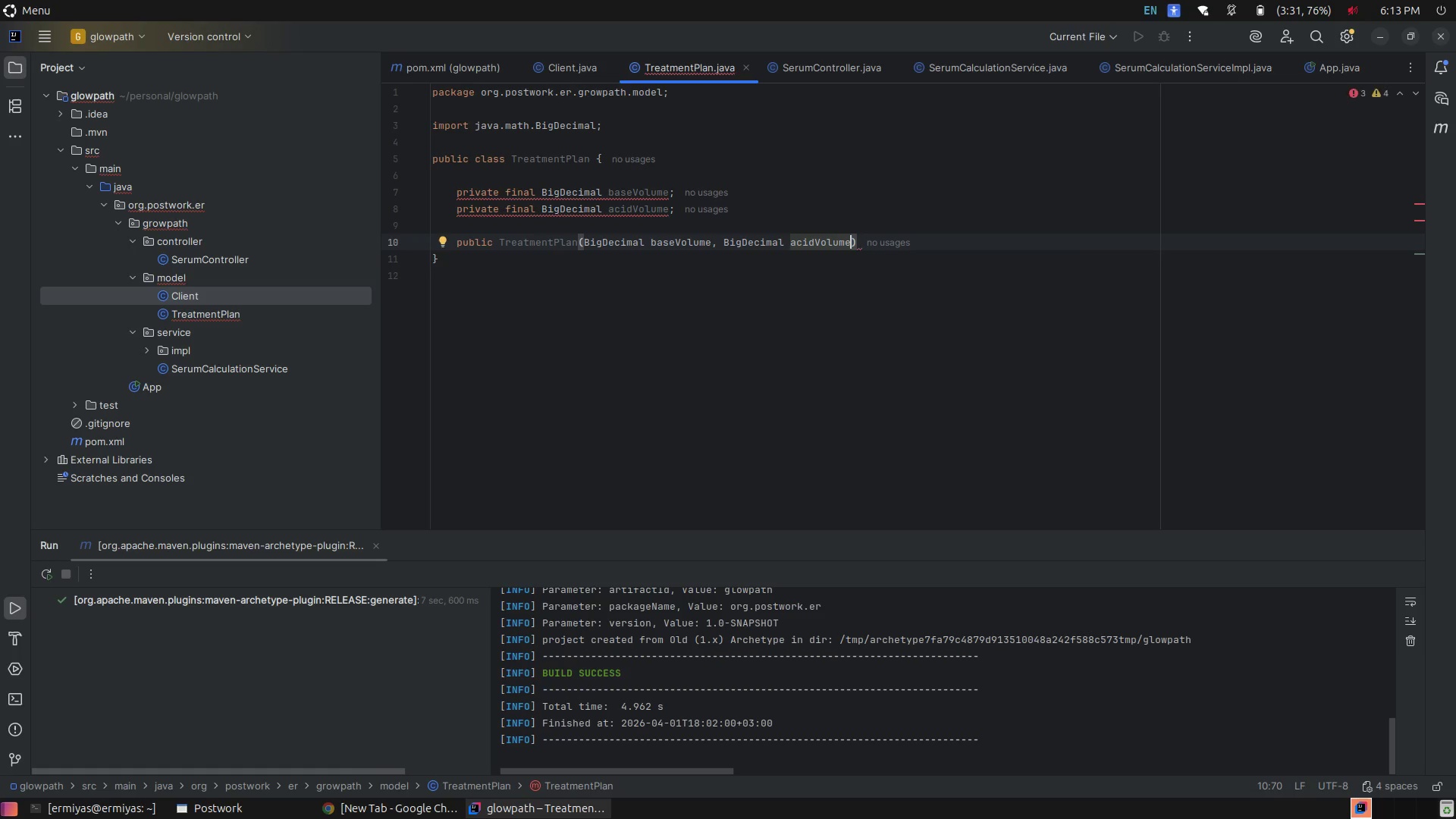 
key(ArrowRight)
 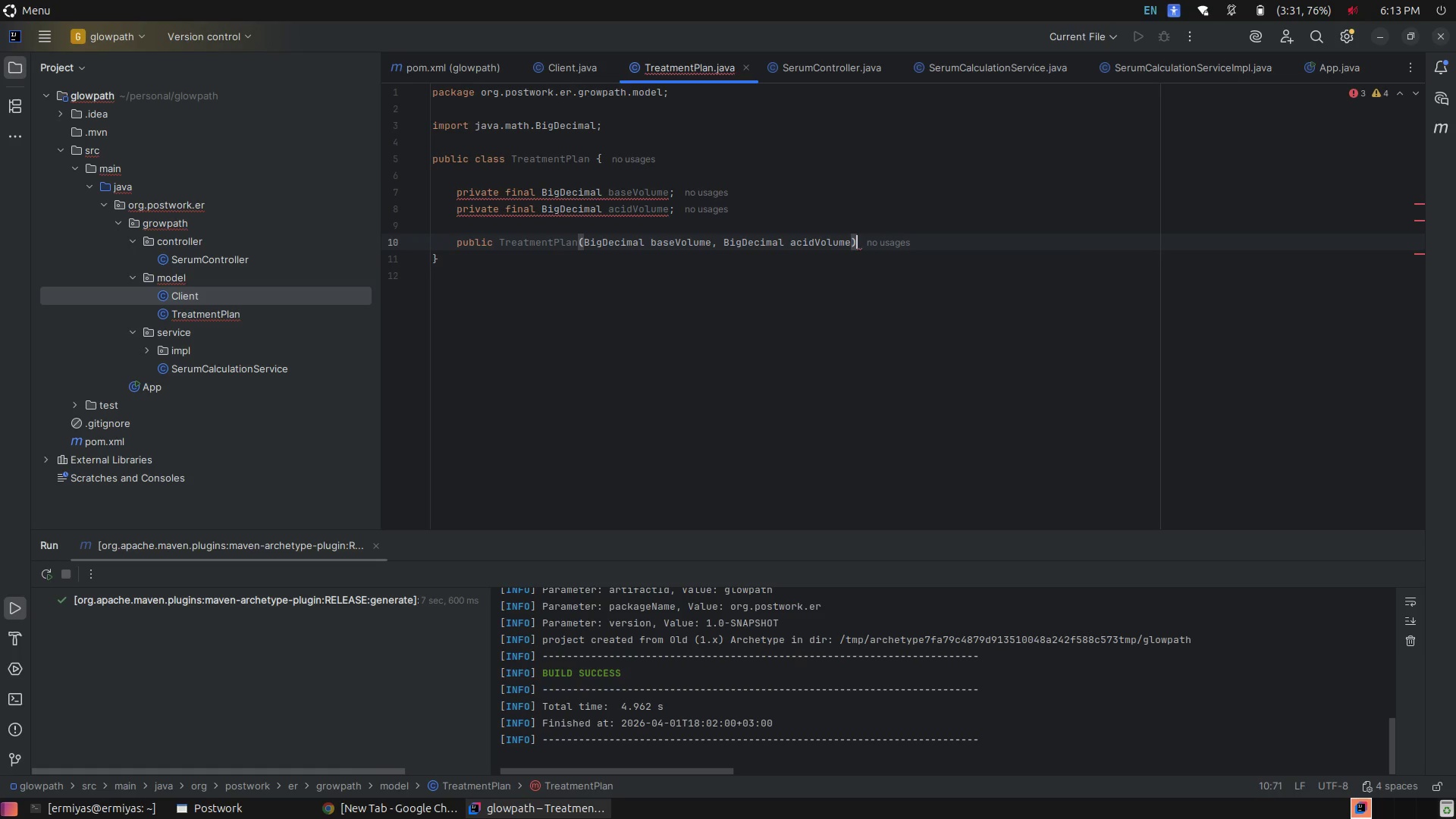 
key(Space)
 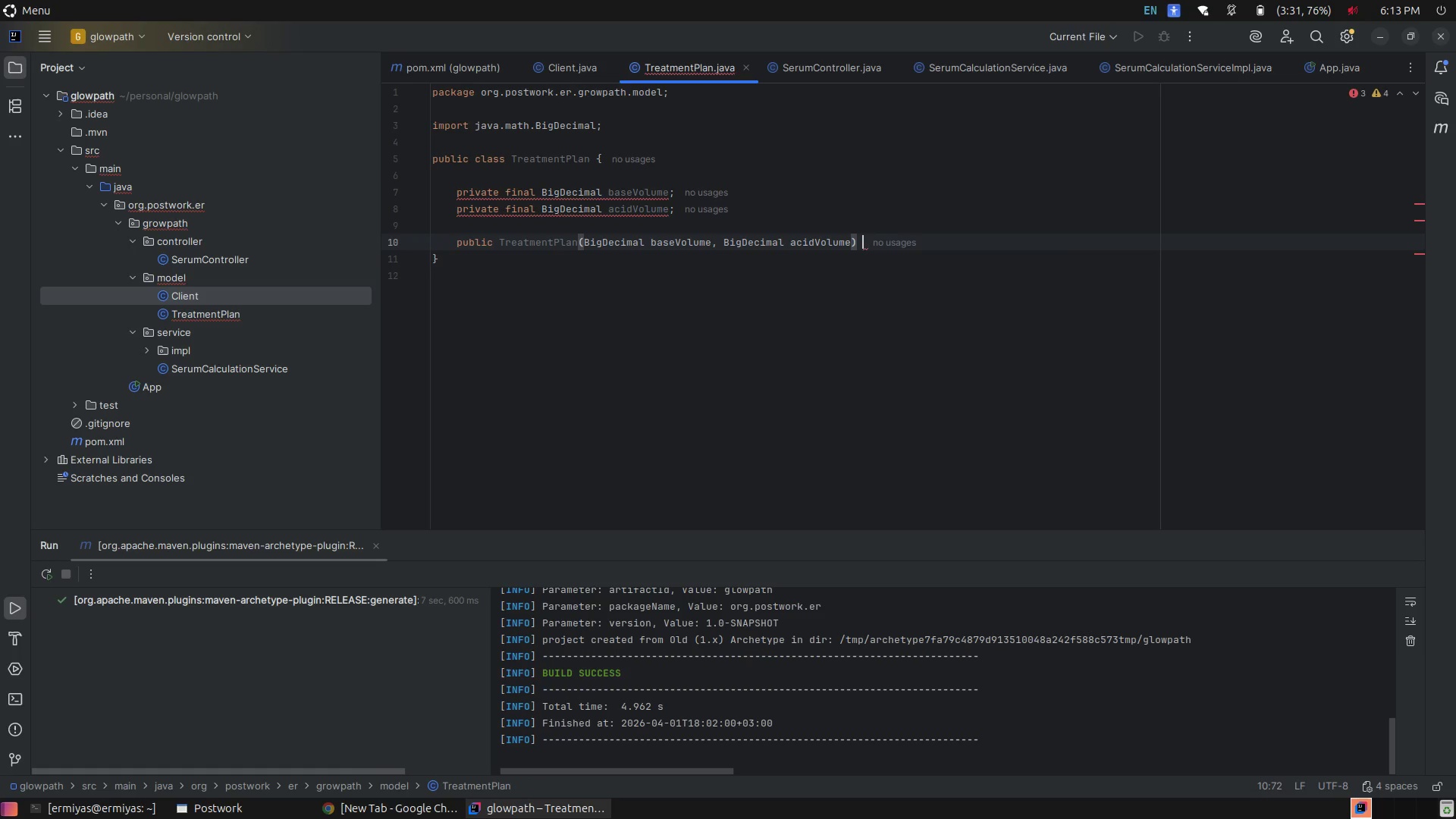 
key(Shift+ShiftLeft)
 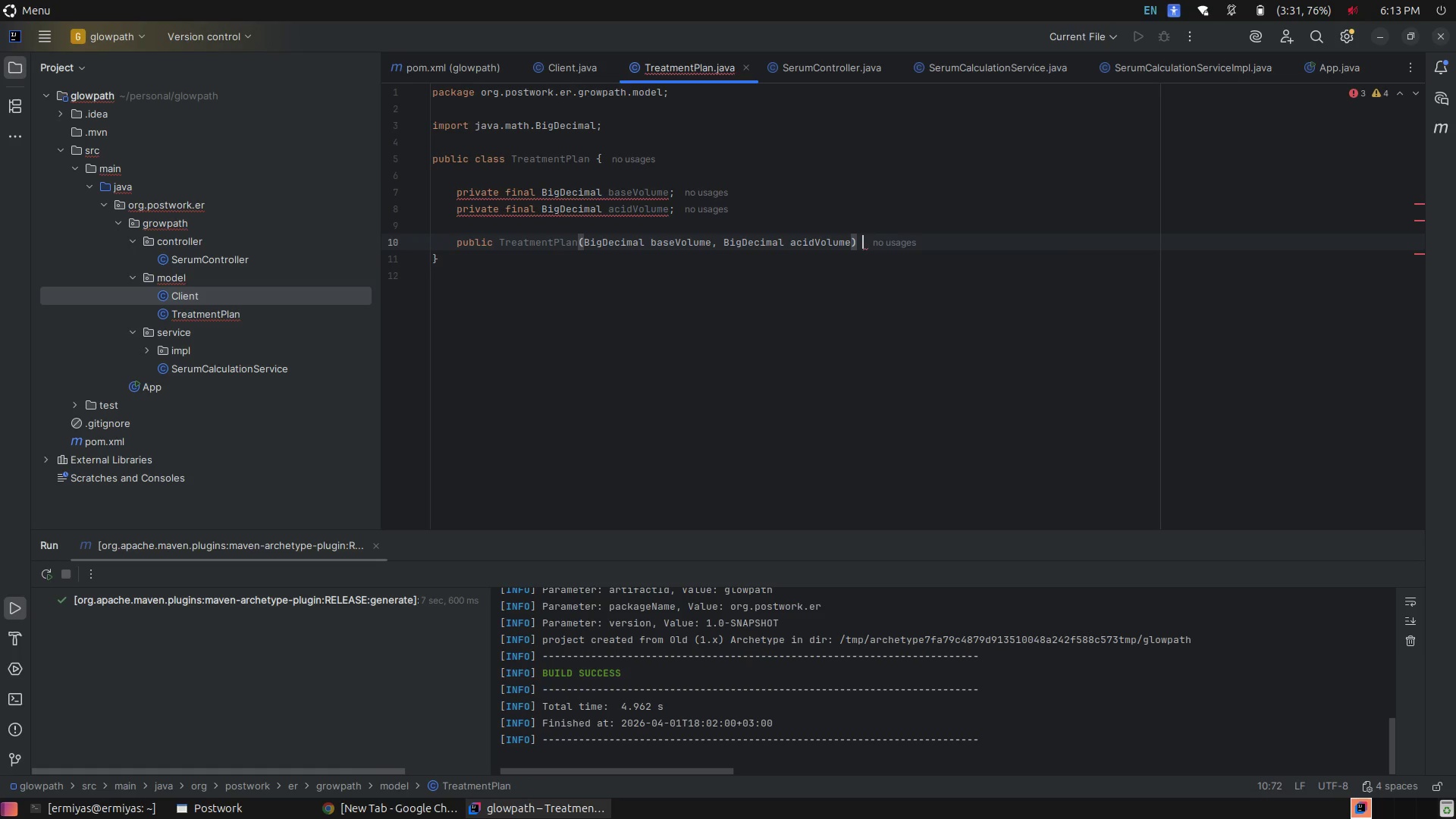 
key(Shift+BracketLeft)
 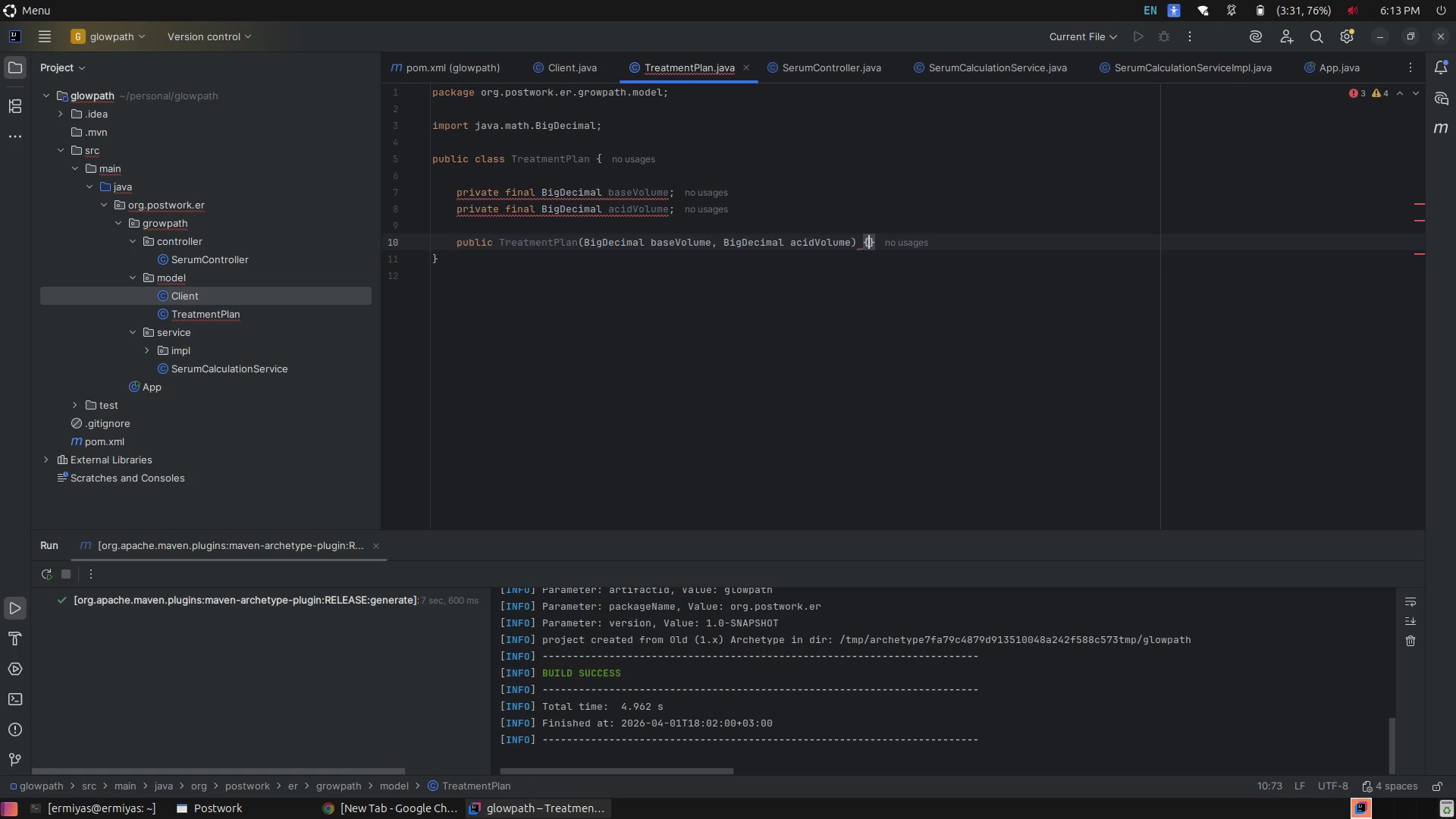 
key(Enter)
 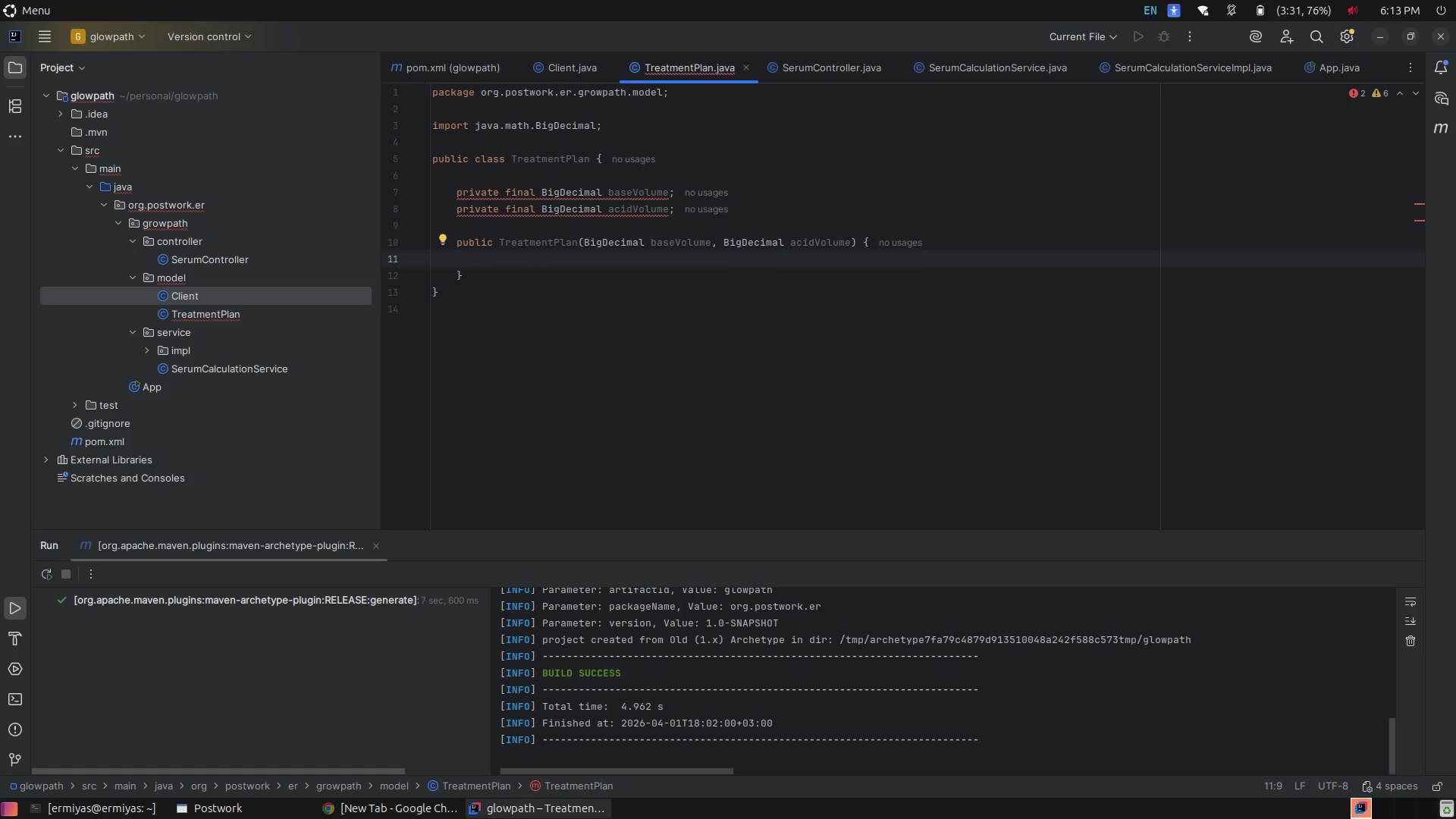 
type(ba)
key(Backspace)
key(Backspace)
type(thi)
key(Tab)
type(.ba)
key(Tab)
type( = ba)
key(Tab)
type(;)
 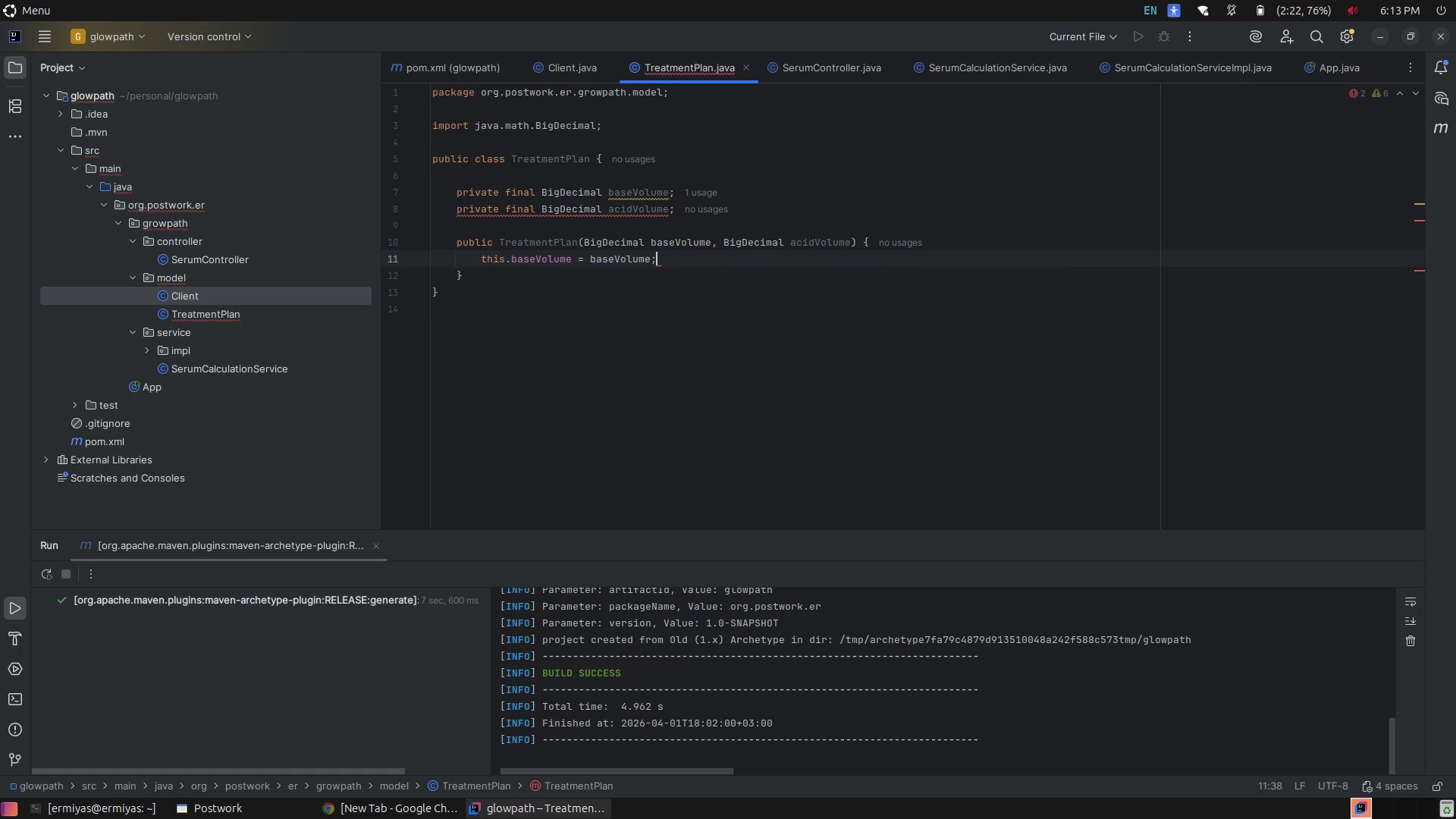 
key(Enter)
 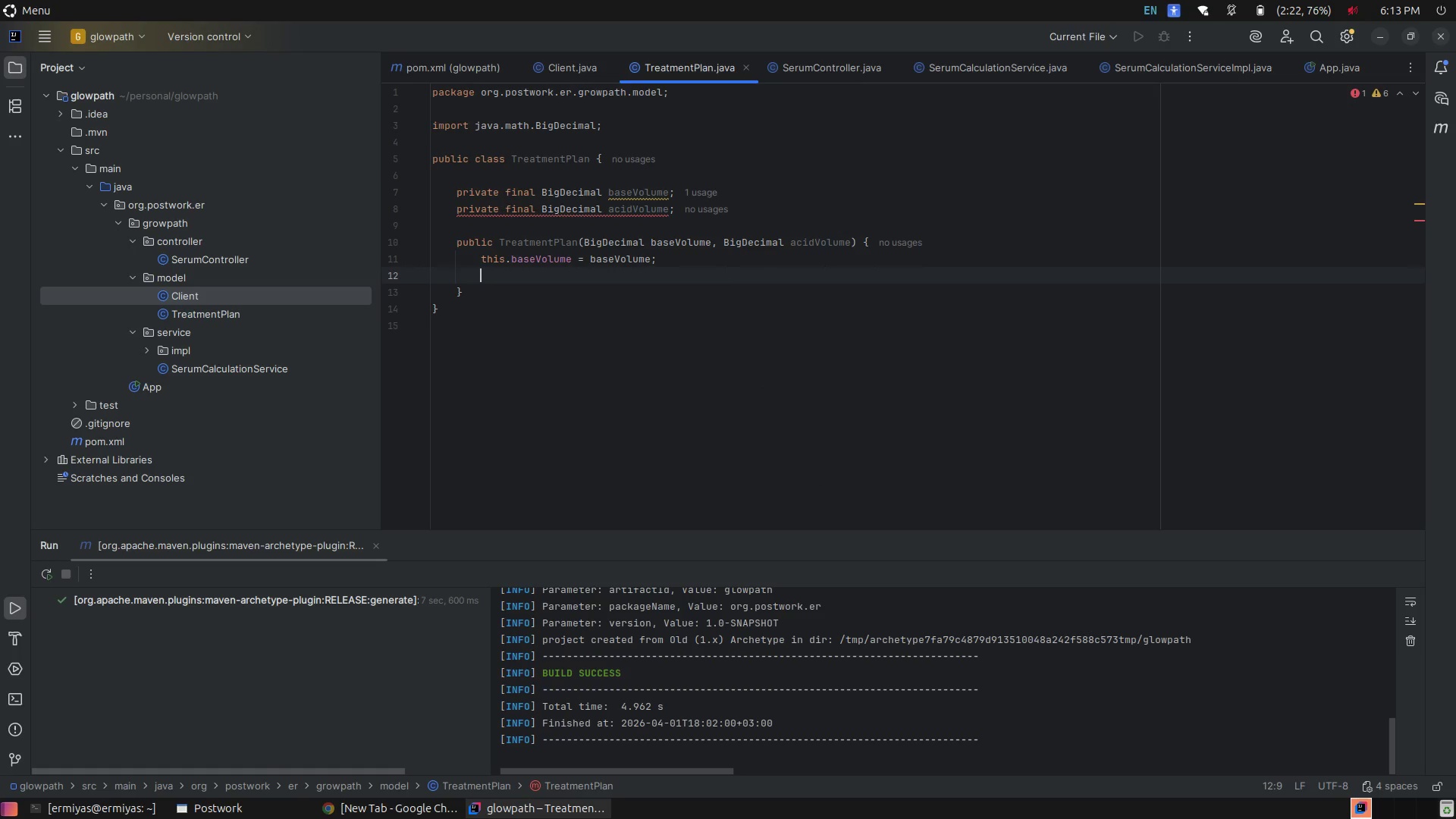 
type(ba)
key(Backspace)
key(Backspace)
type(this.ac)
key(Tab)
type( = ac)
key(Tab)
type(;)
 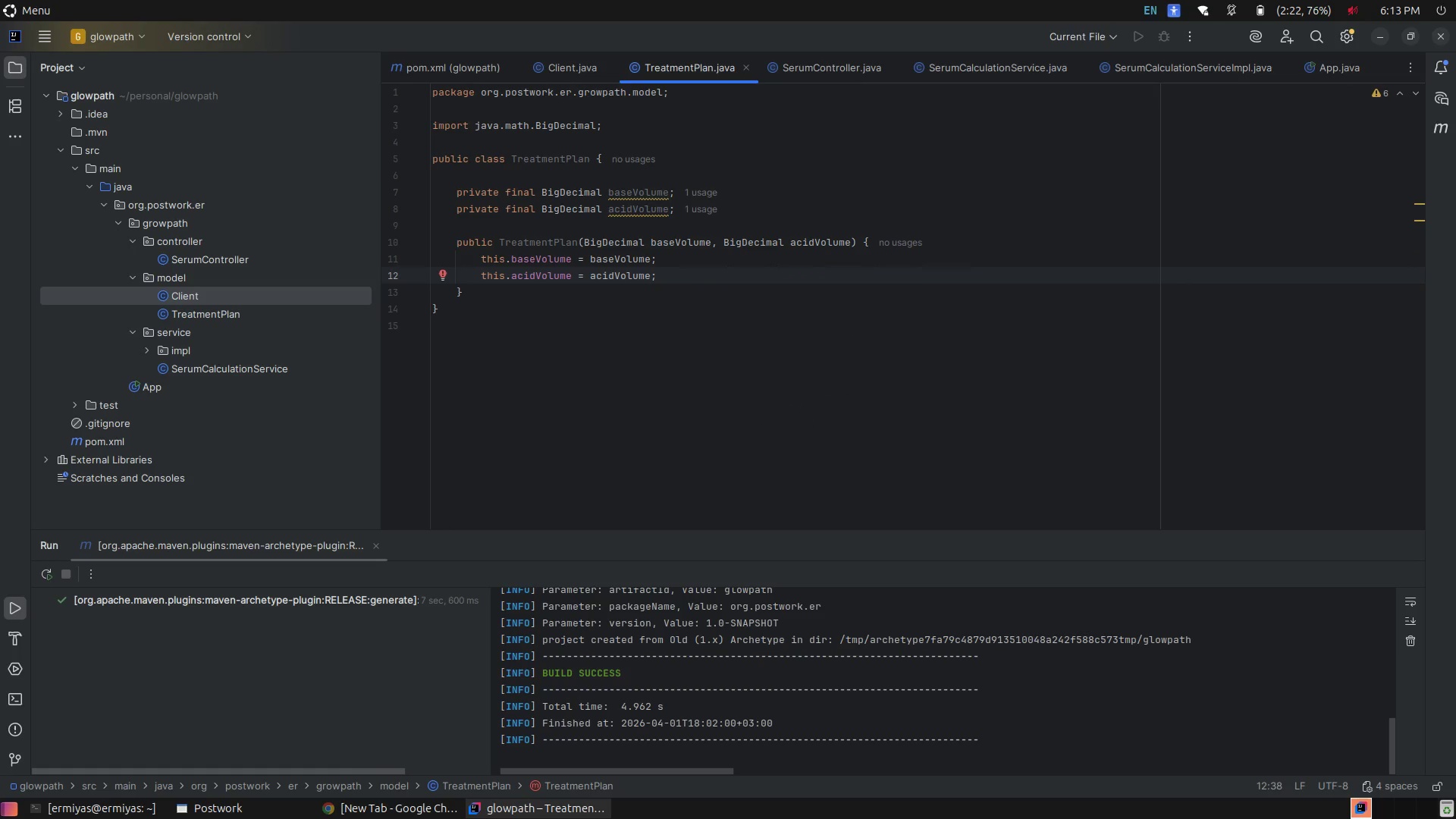 
key(ArrowDown)
 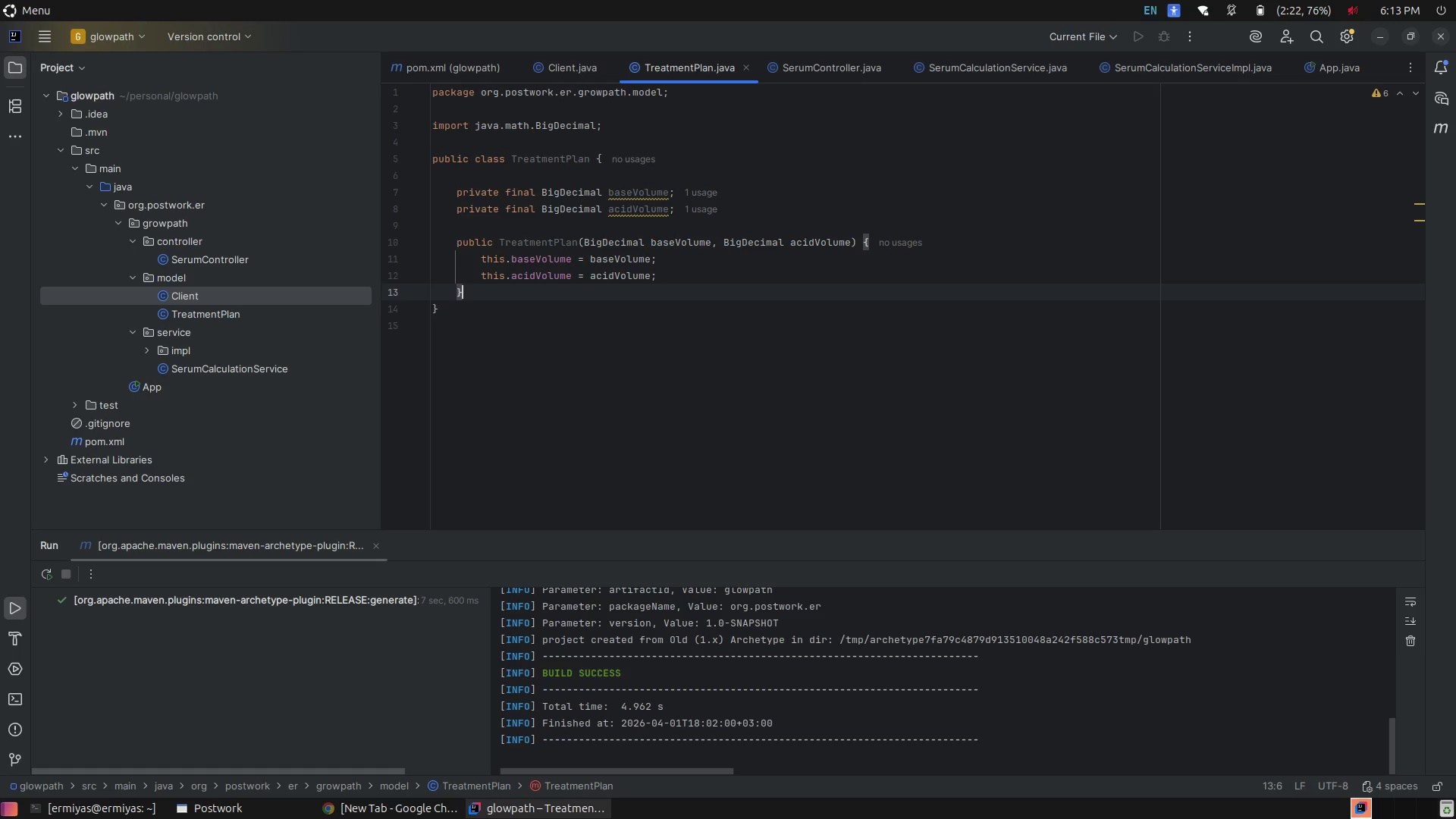 
key(Enter)
 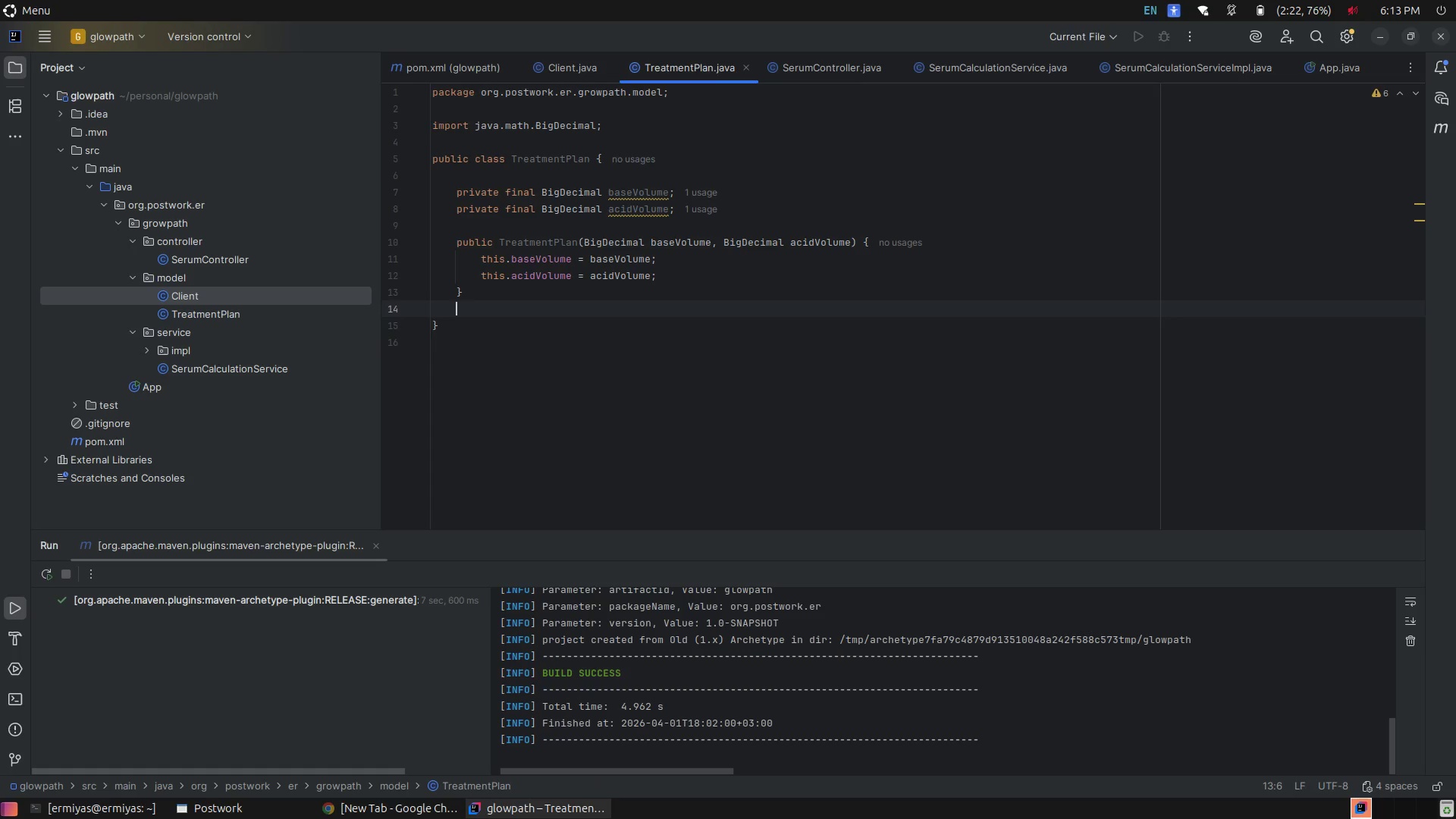 
key(Enter)
 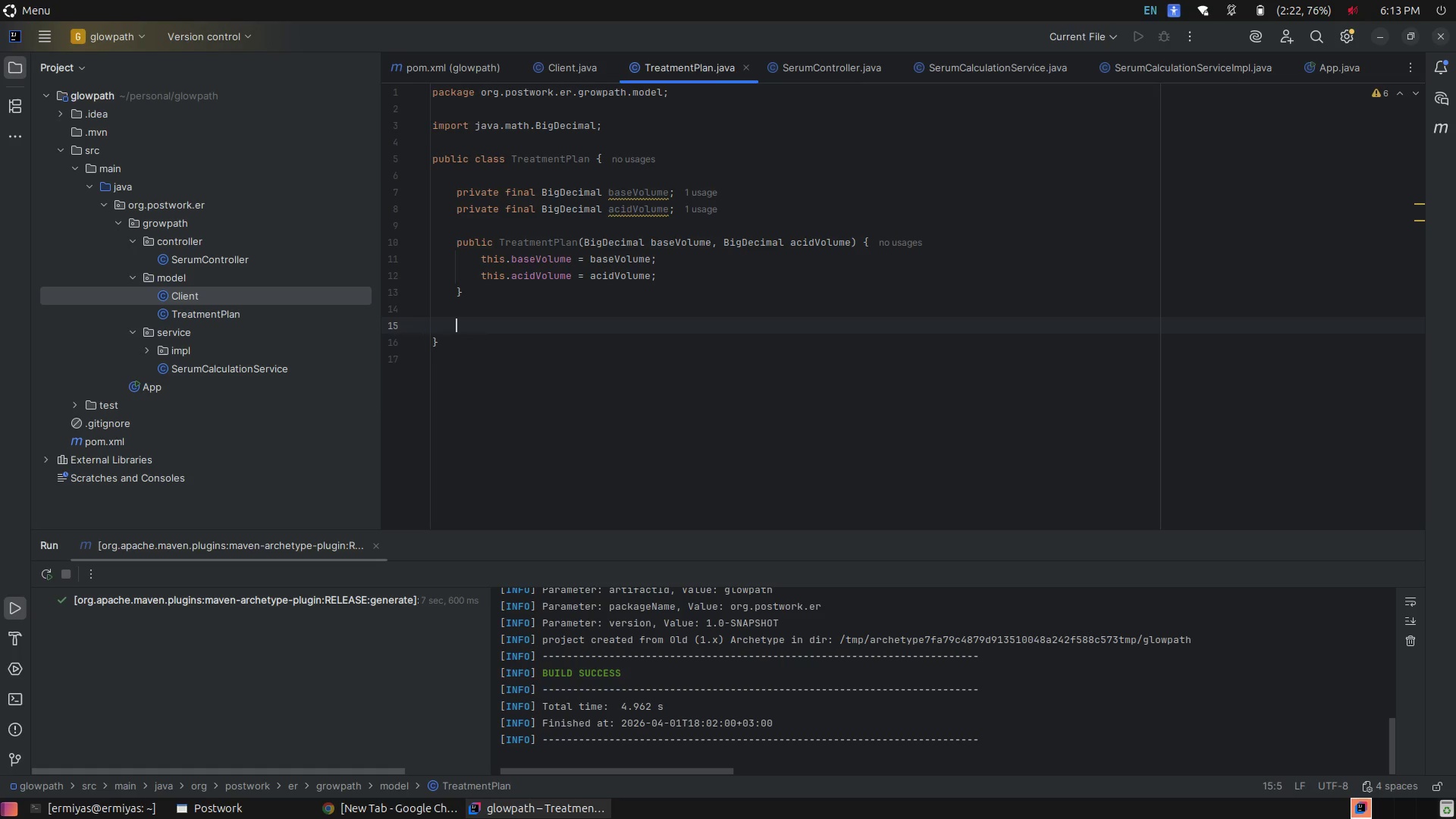 
type(pub)
key(Tab)
 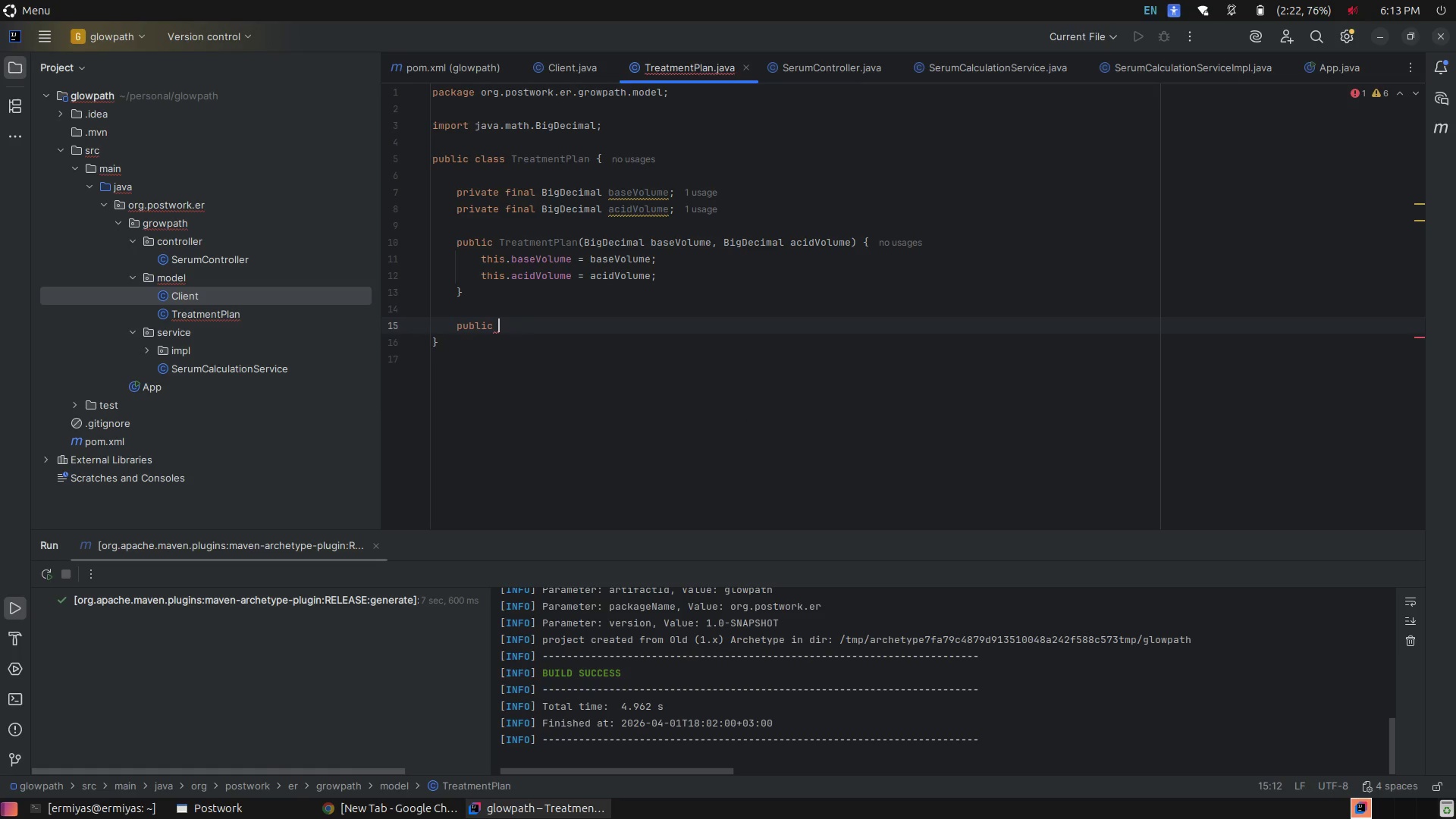 
type(Bi)
key(Tab)
type( gt)
key(Tab)
type(()
 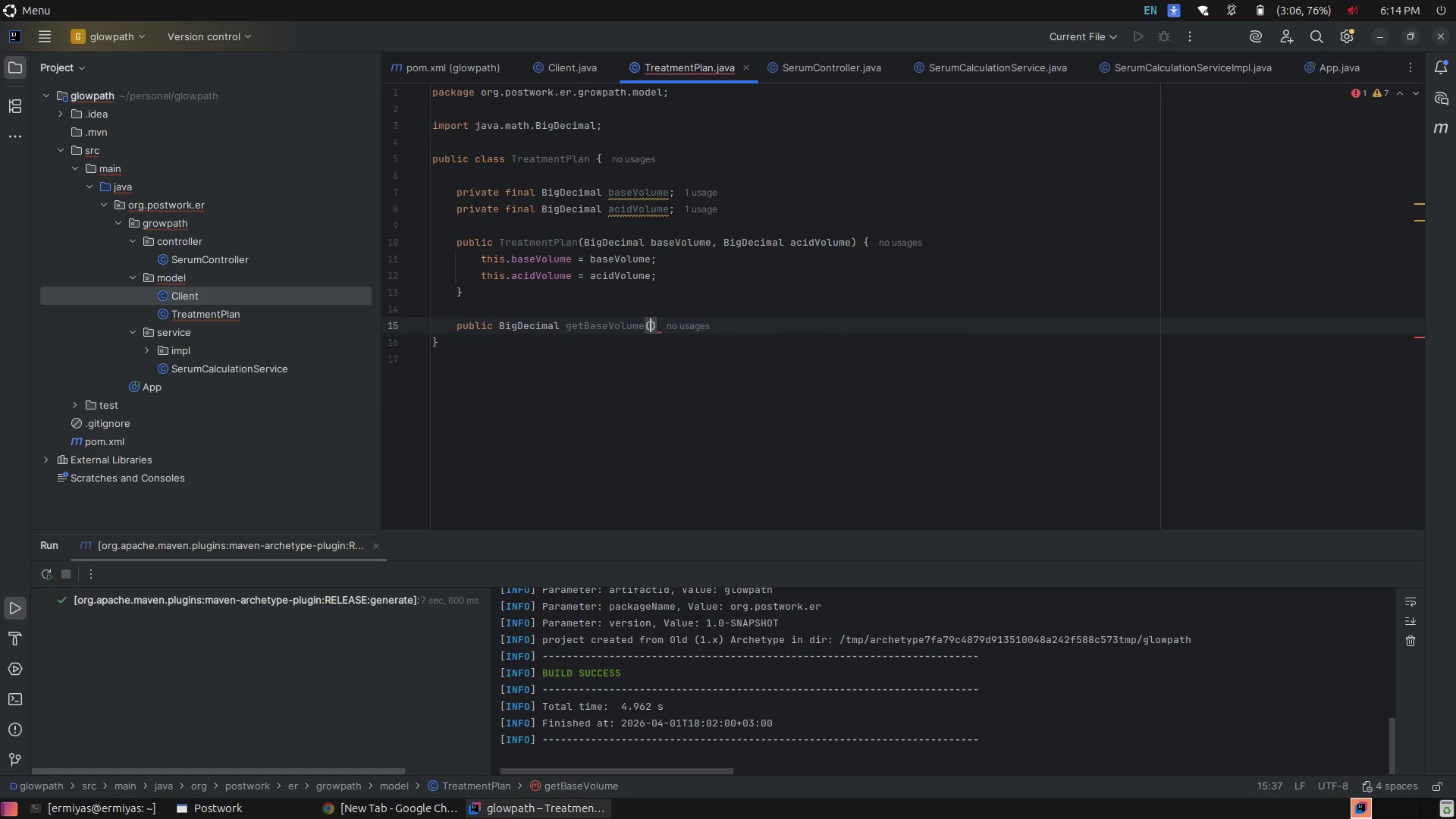 
hold_key(key=E, duration=0.32)
 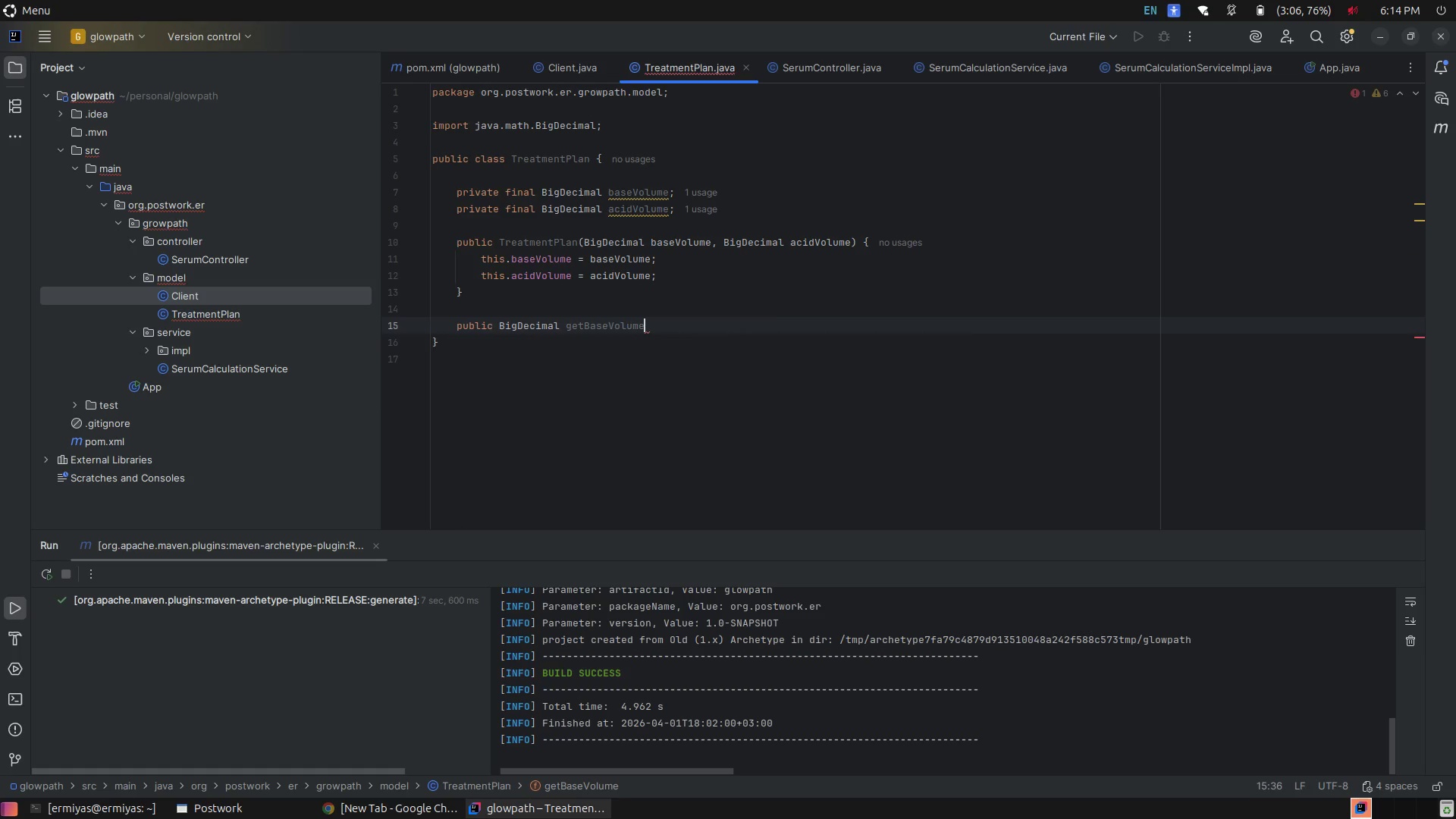 
key(ArrowRight)
 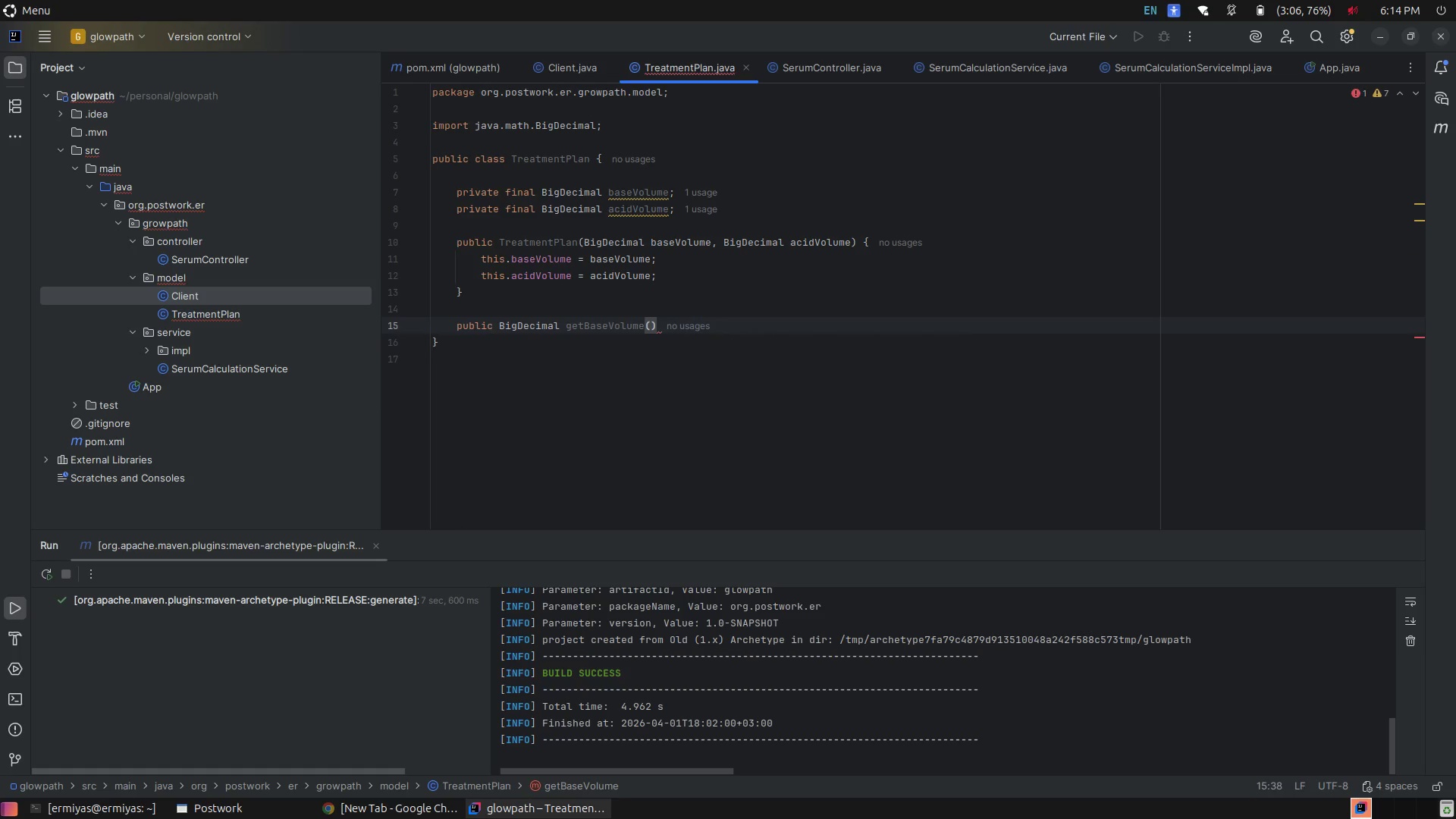 
key(Space)
 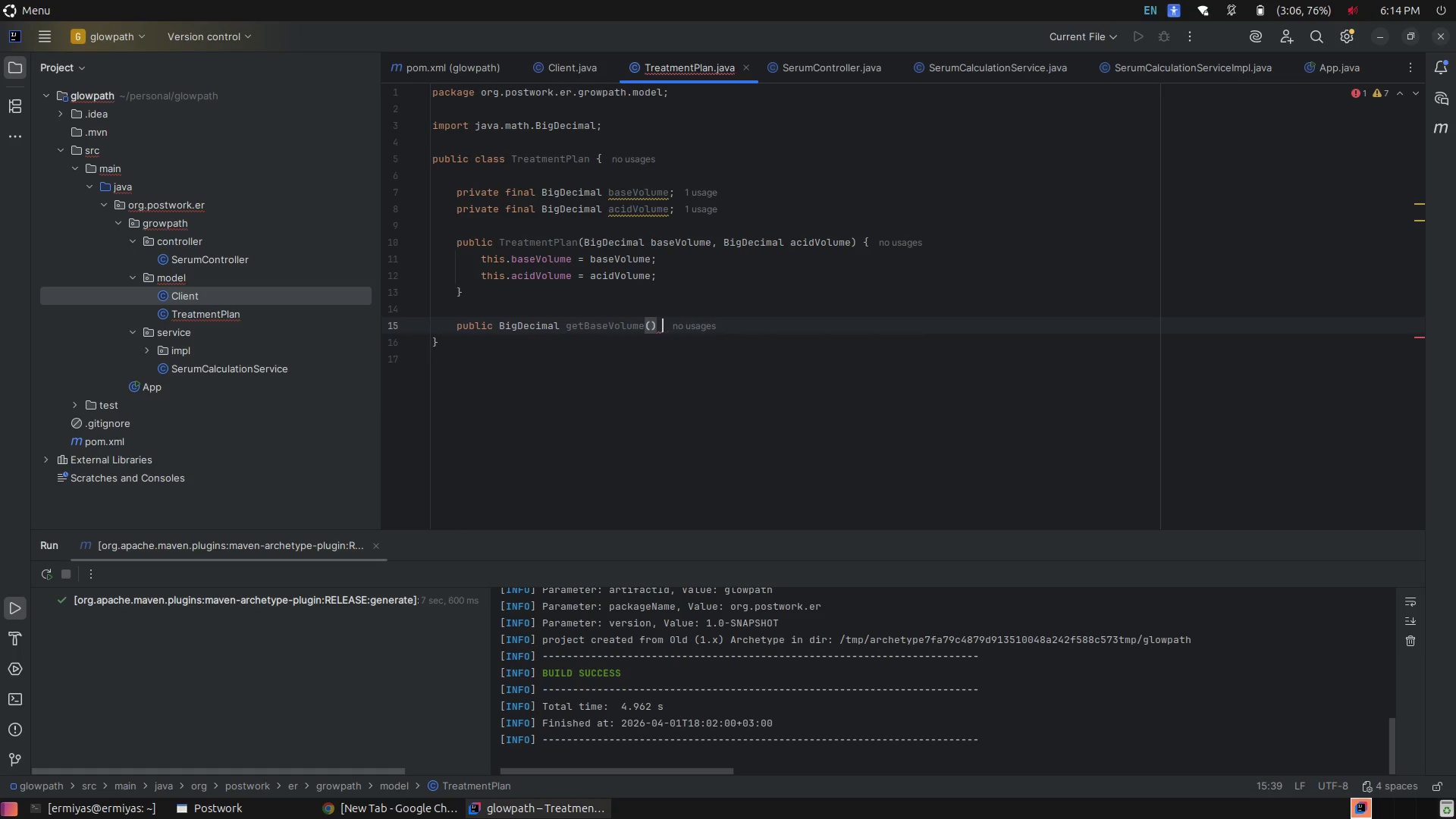 
key(Shift+BracketLeft)
 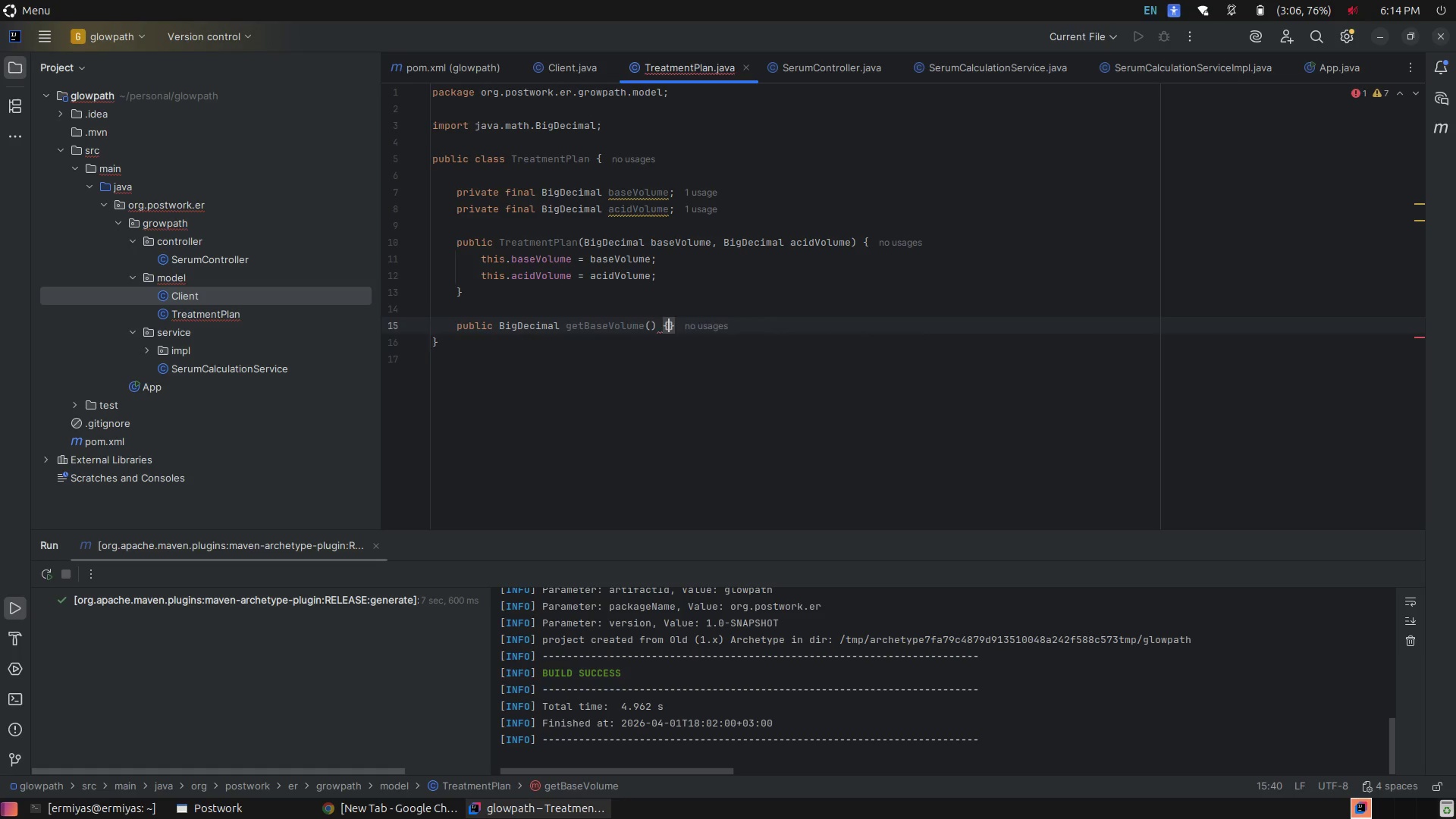 
key(Enter)
 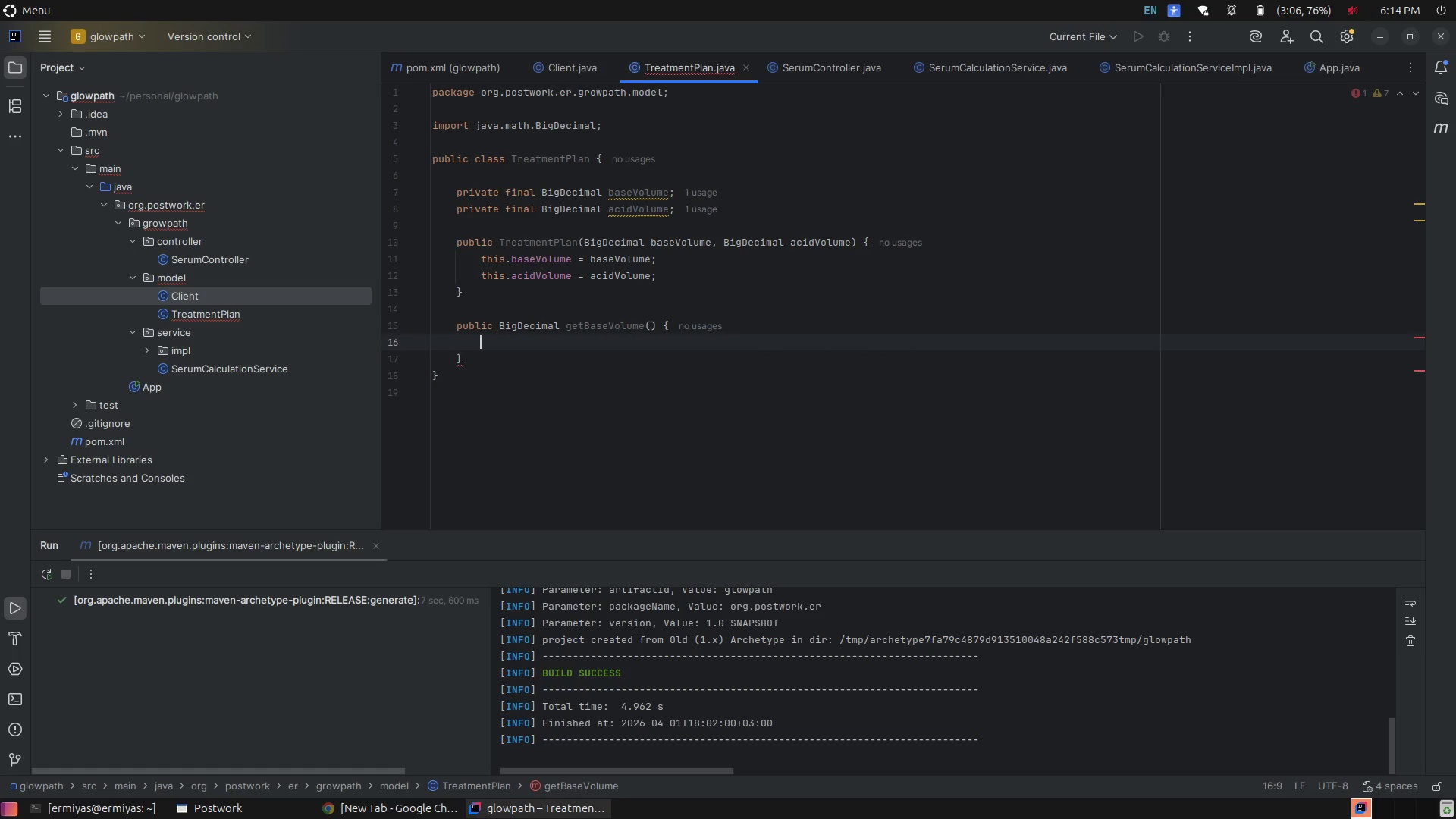 
type(ret)
key(Tab)
type( ba)
key(Tab)
type(;)
 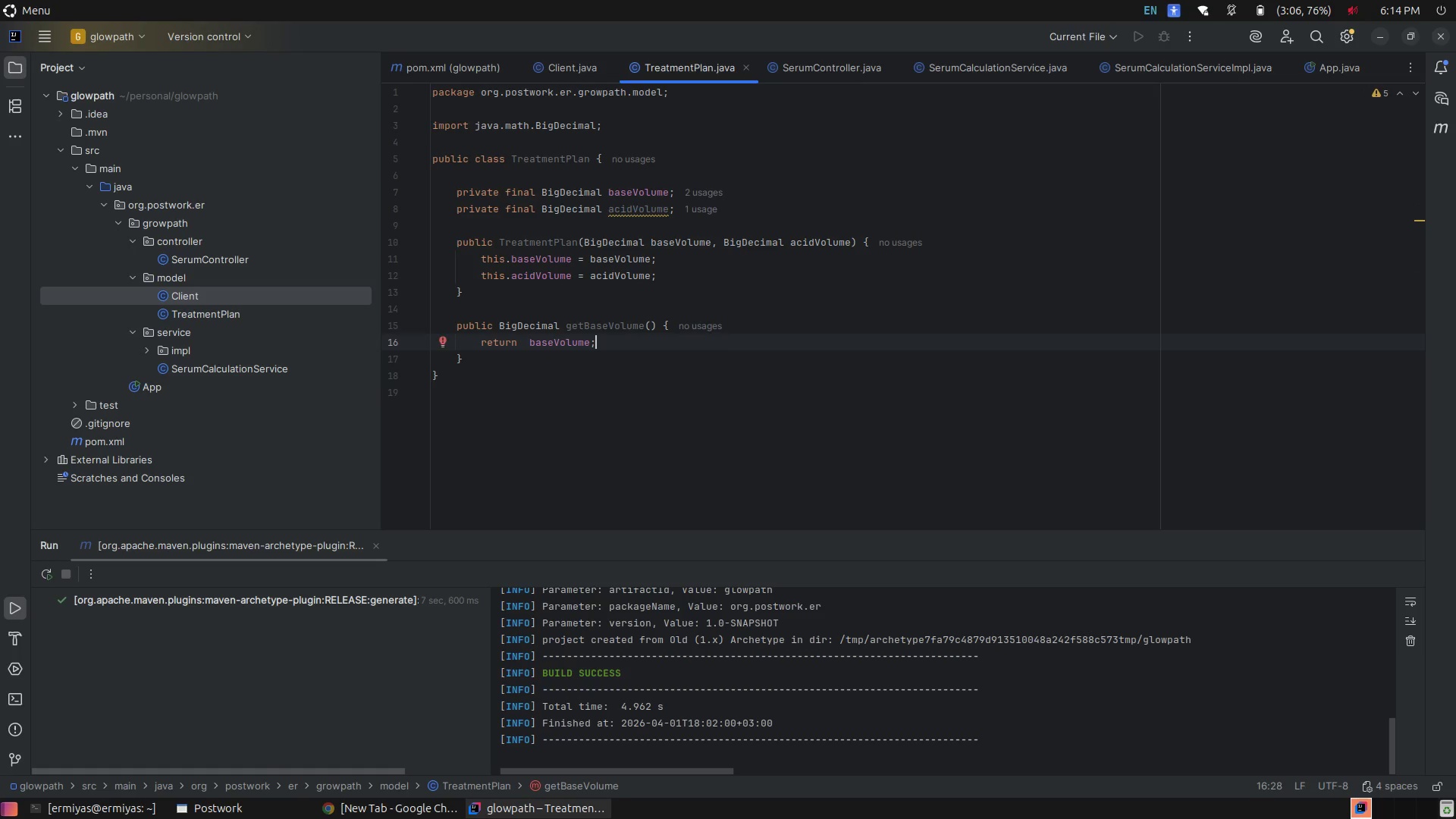 
key(ArrowDown)
 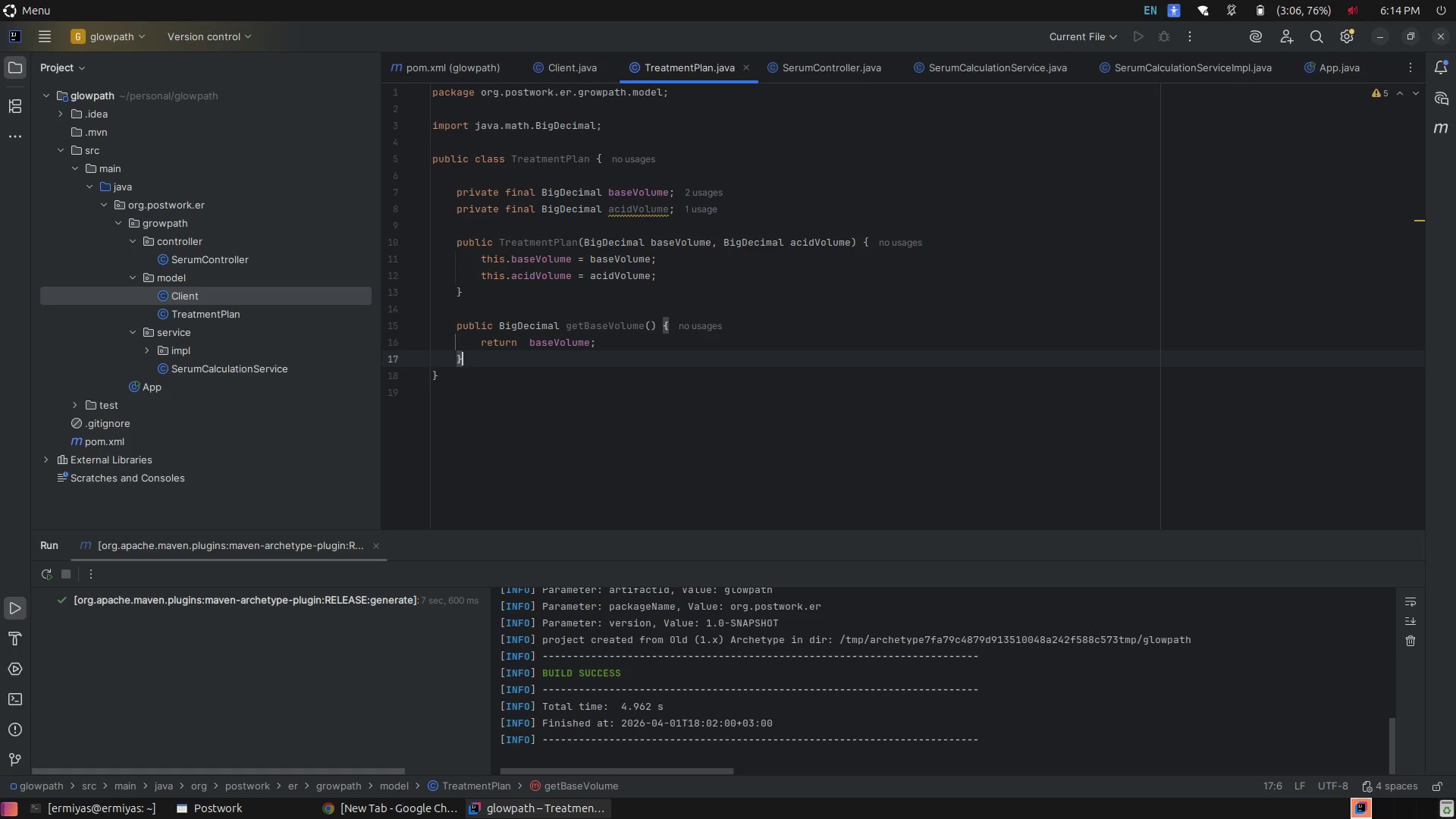 
key(Enter)
 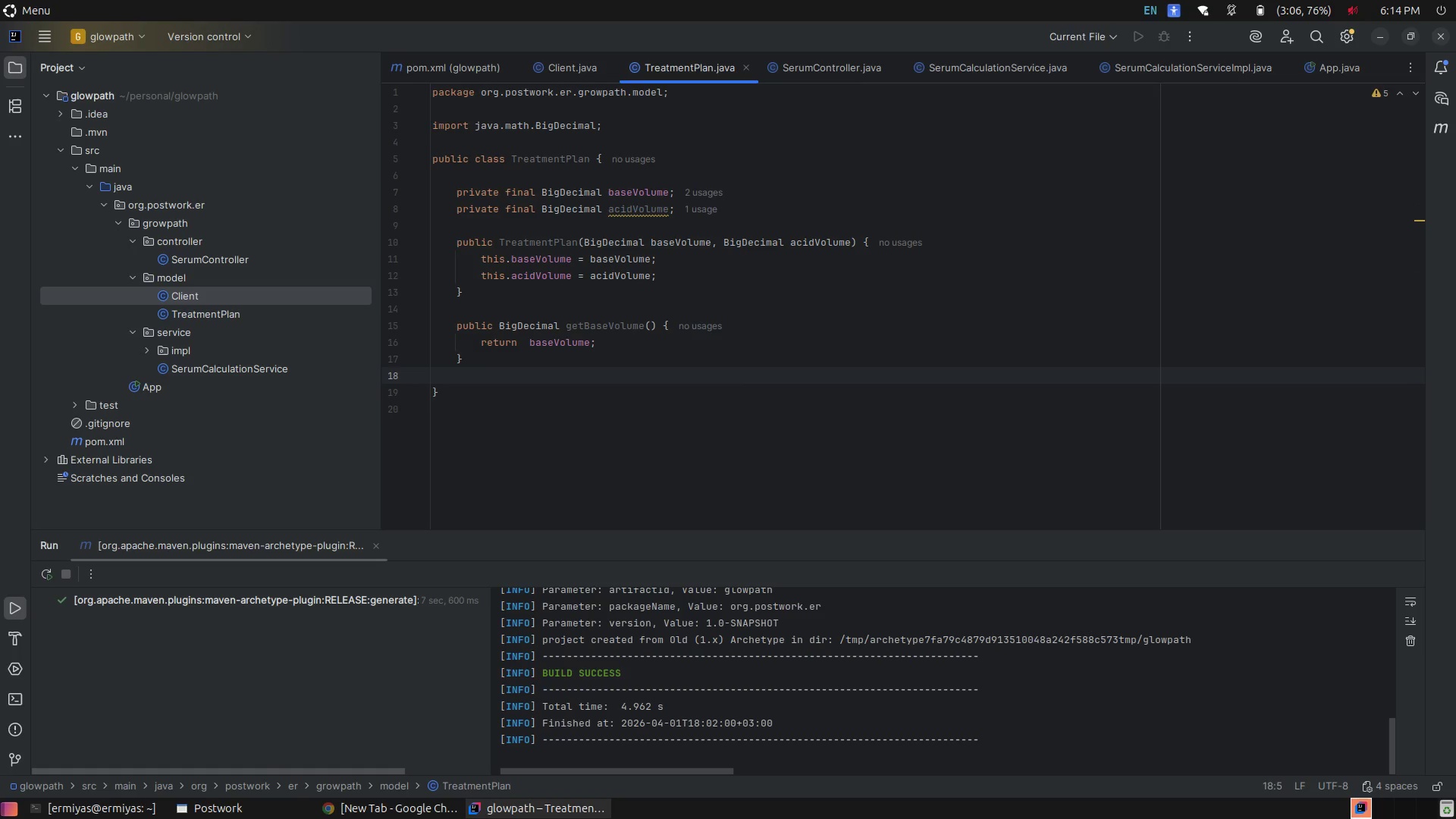 
type(pub)
key(Tab)
type(Bi)
key(Tab)
type( gt)
key(Tab)
type(()
 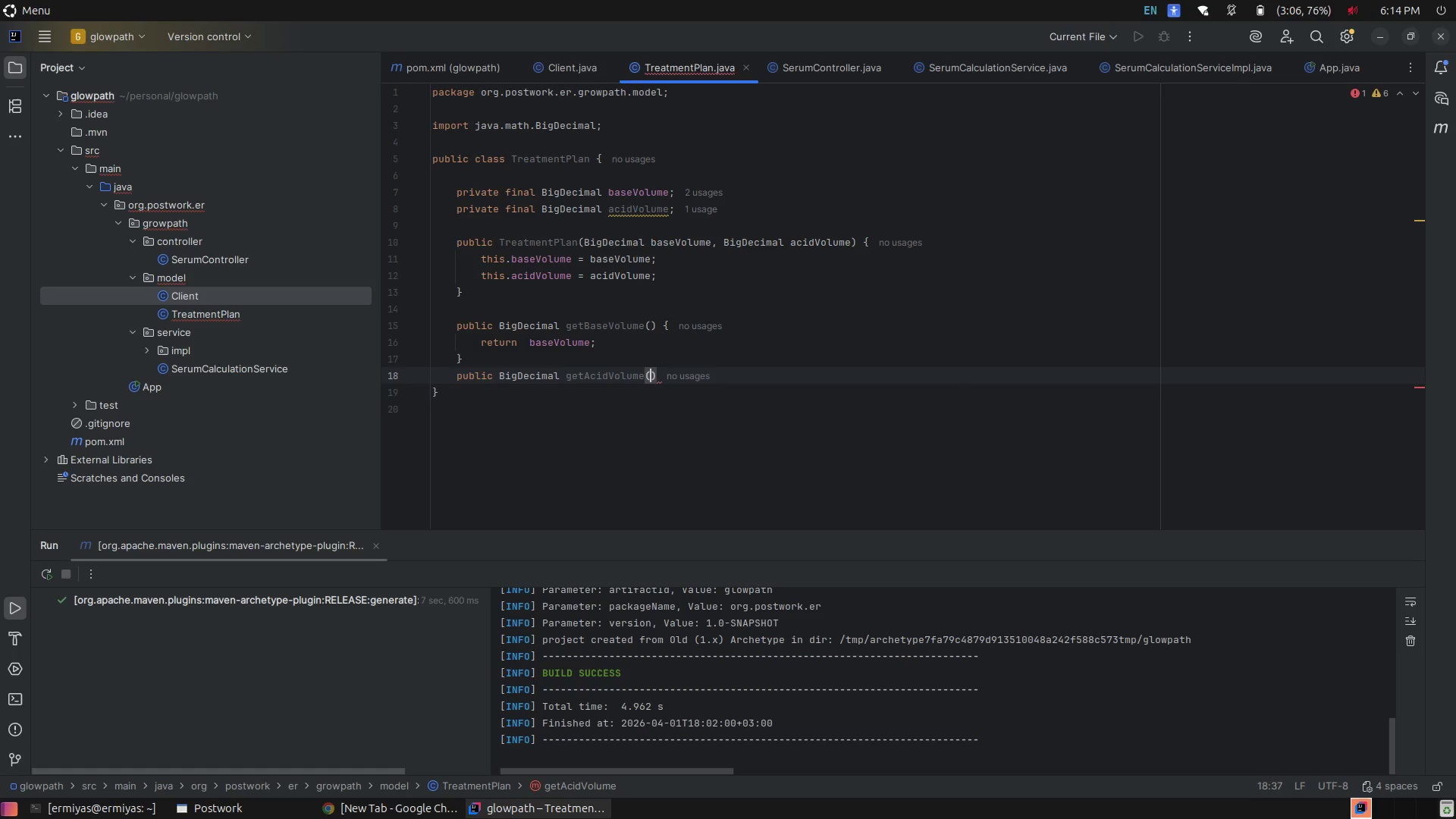 
hold_key(key=E, duration=0.3)
 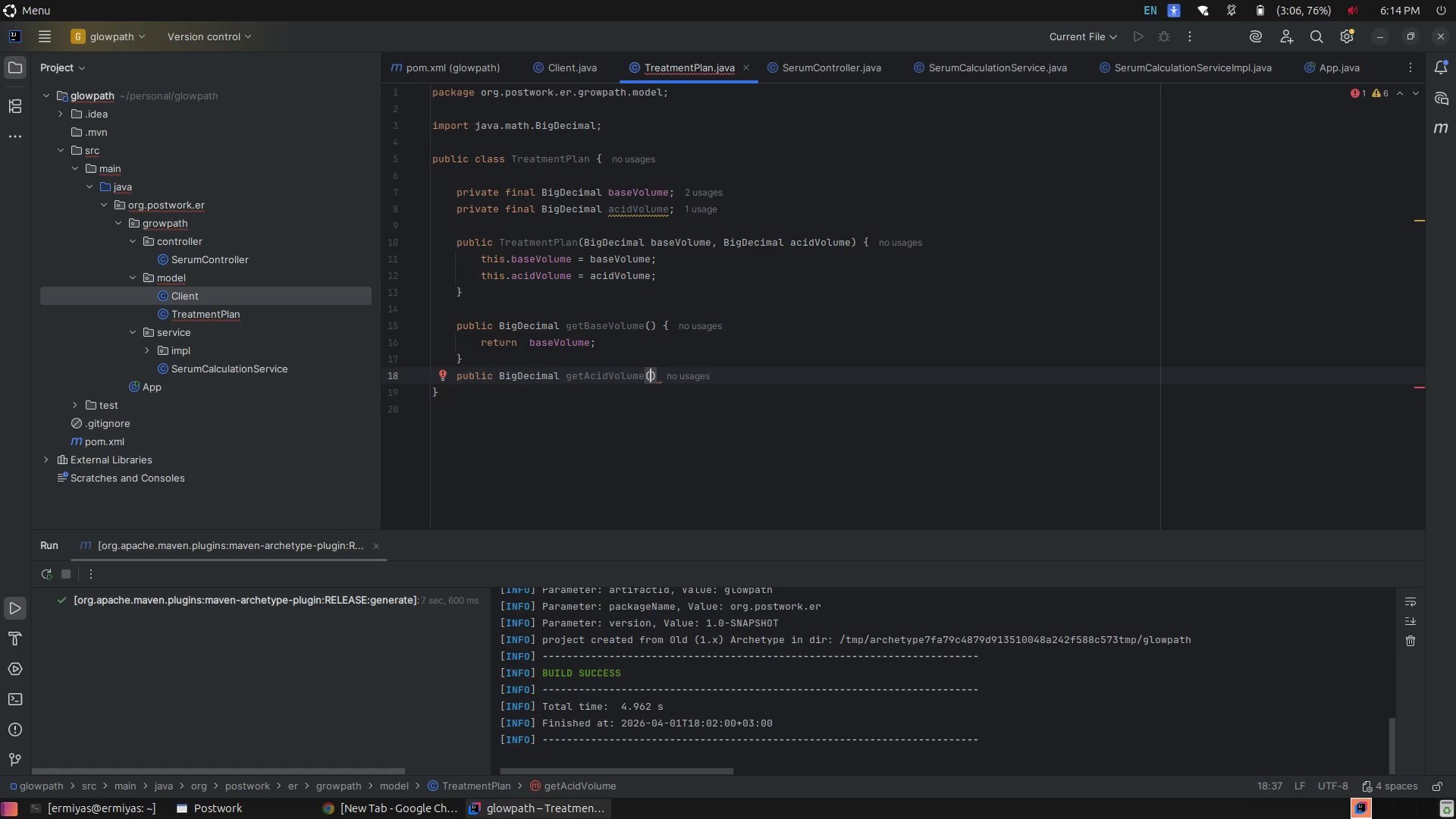 
key(ArrowRight)
 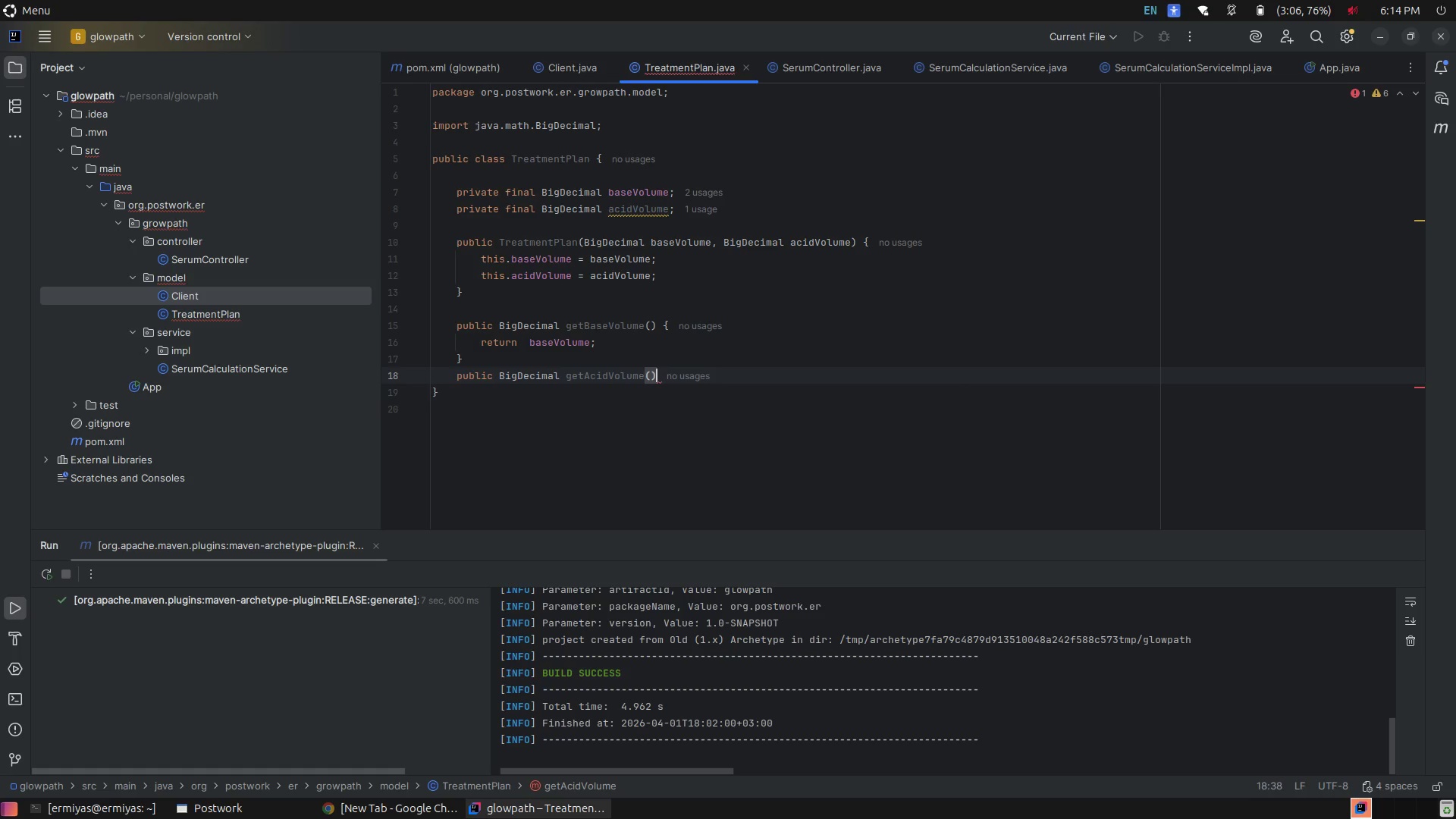 
key(Space)
 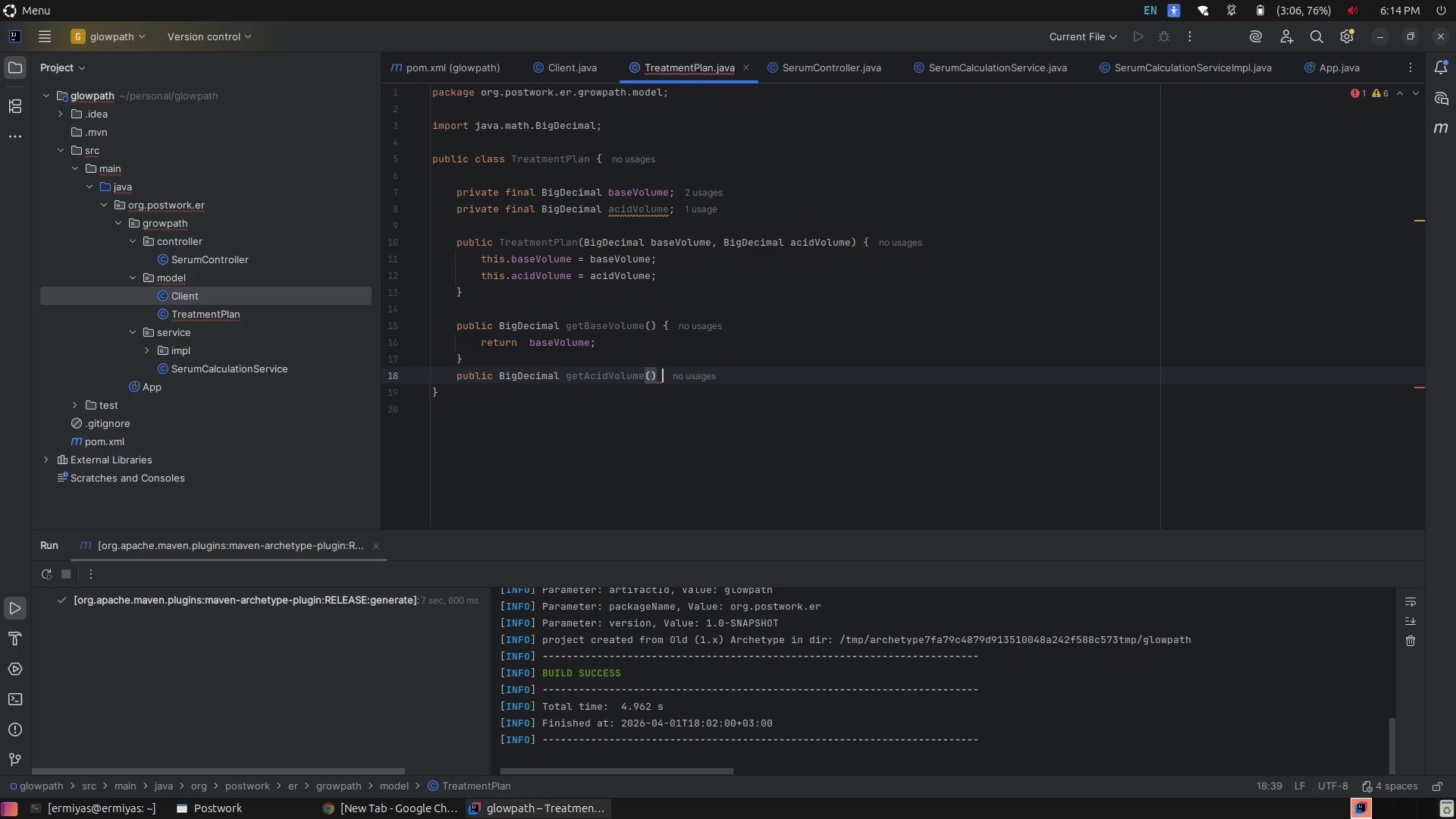 
key(Shift+BracketLeft)
 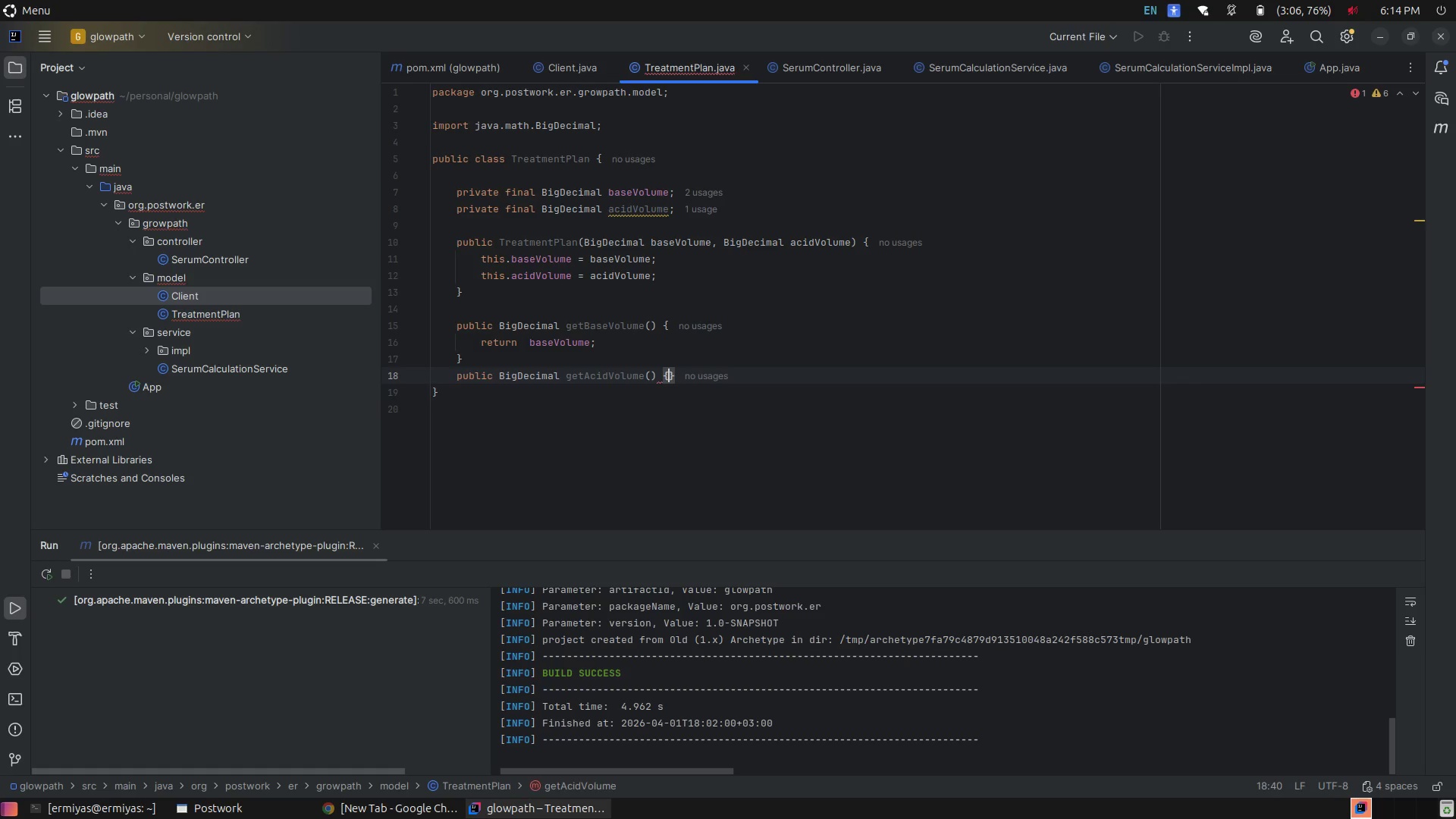 
key(Enter)
 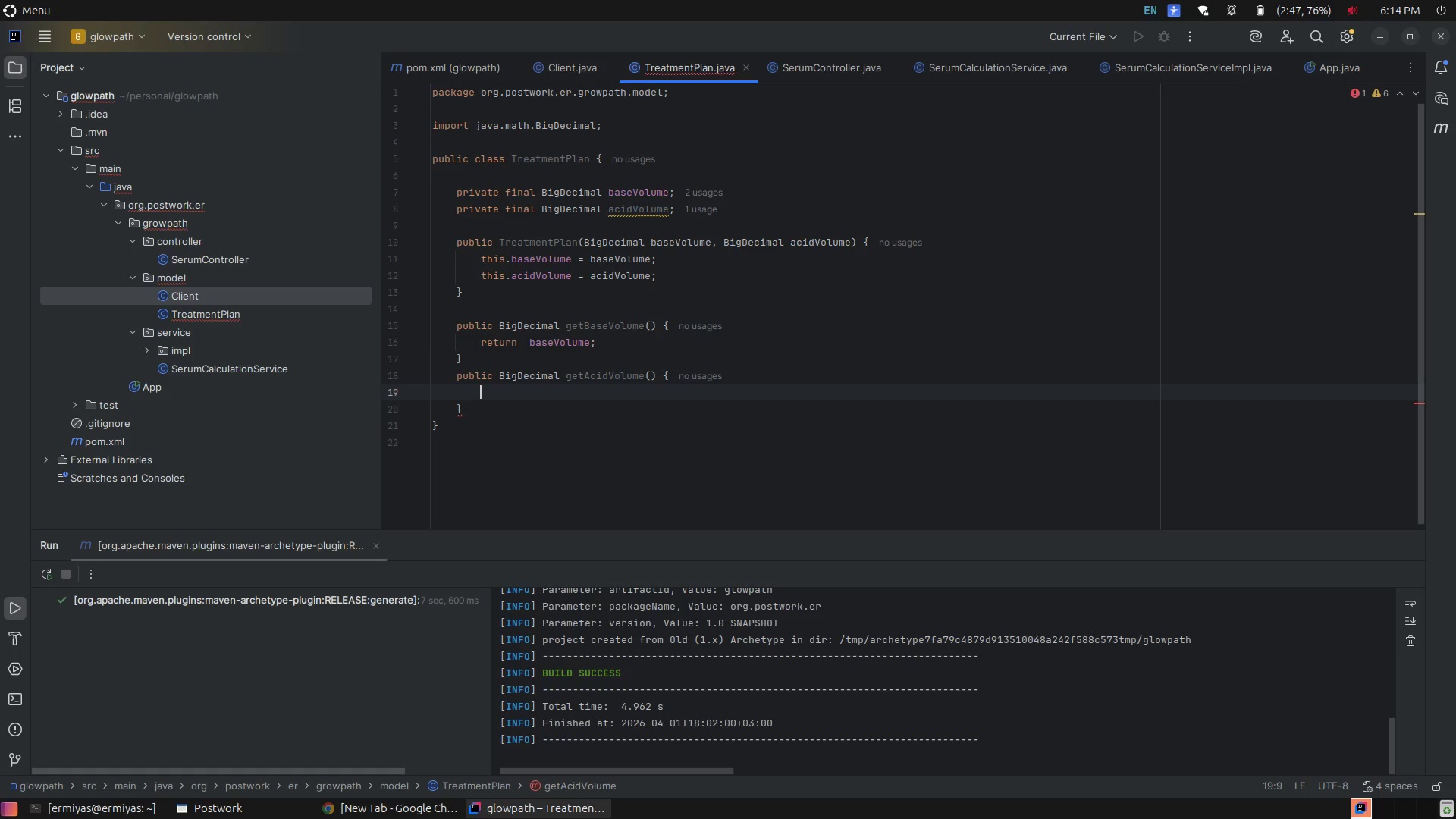 
type(ret)
key(Tab)
type(ac)
key(Tab)
type(;)
 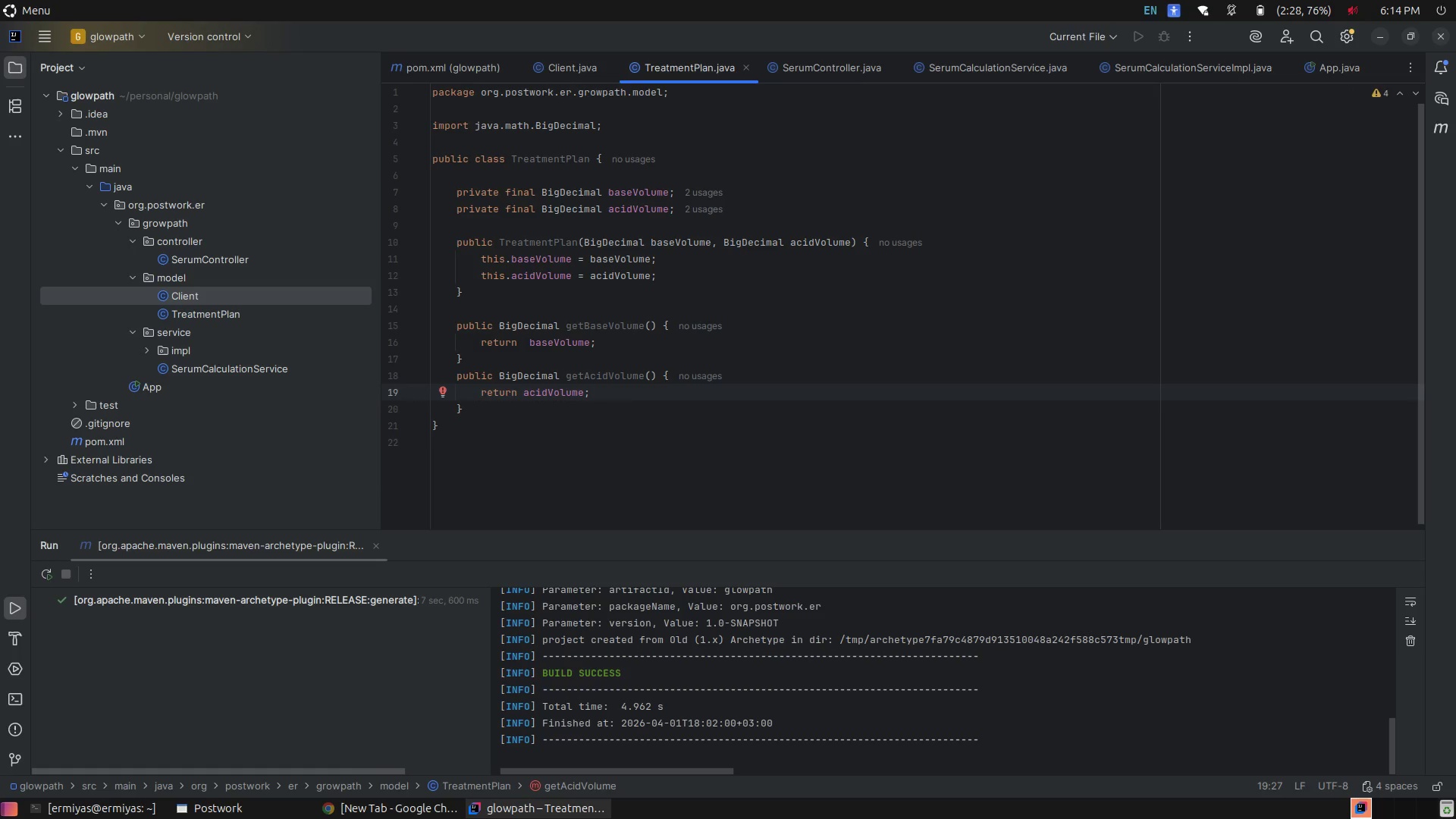 
wait(8.71)
 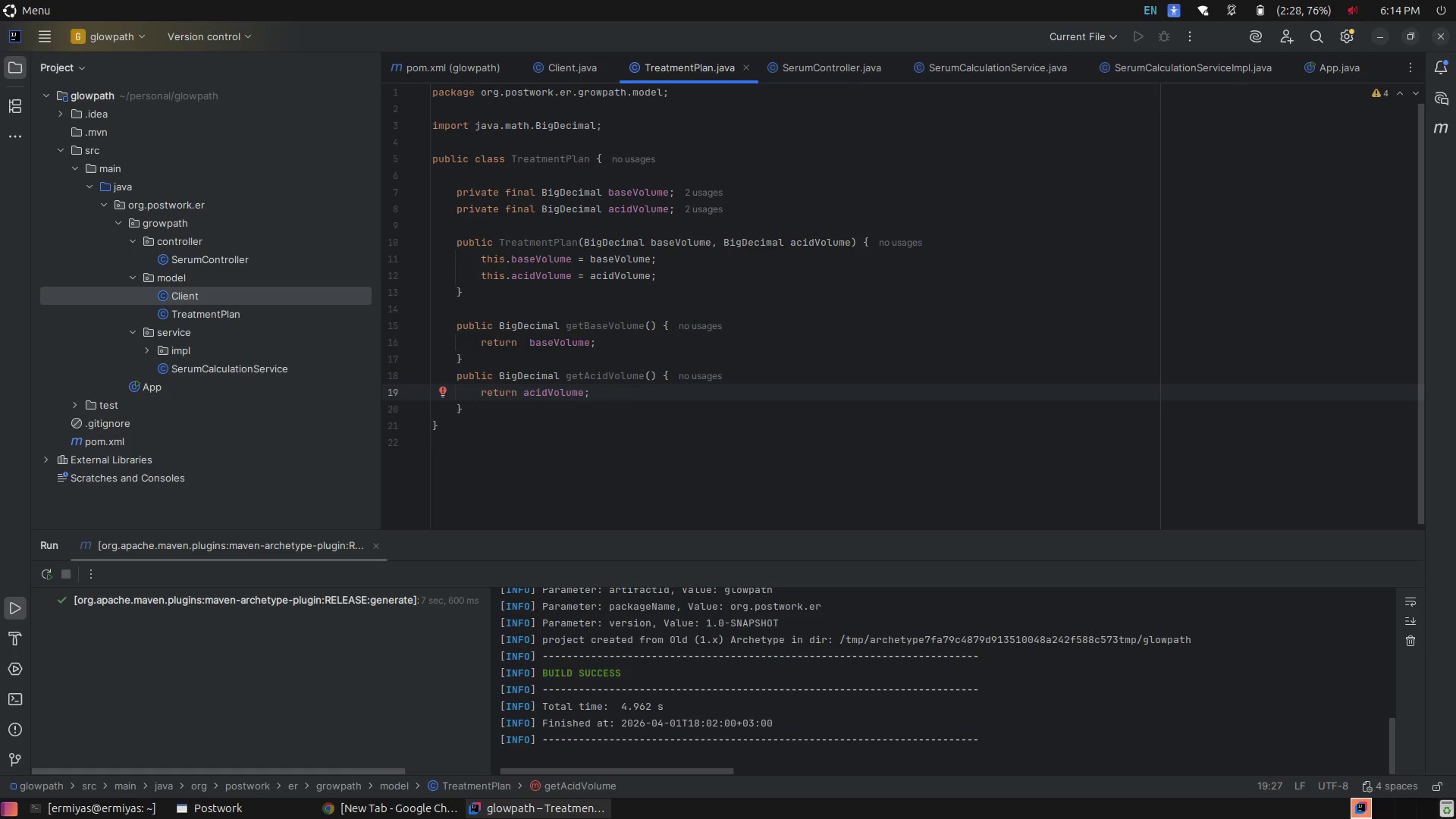 
left_click([818, 290])
 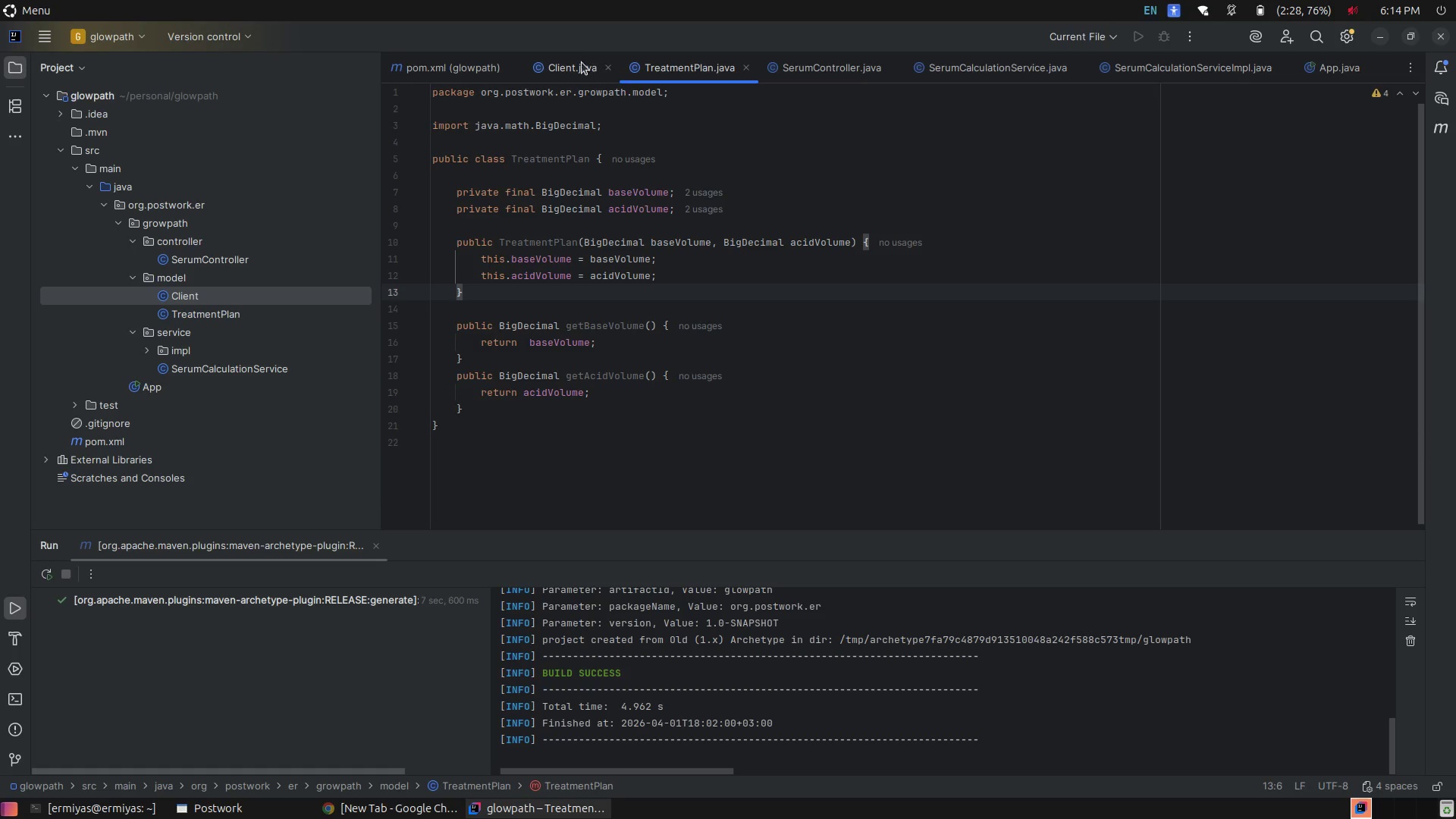 
left_click([569, 64])
 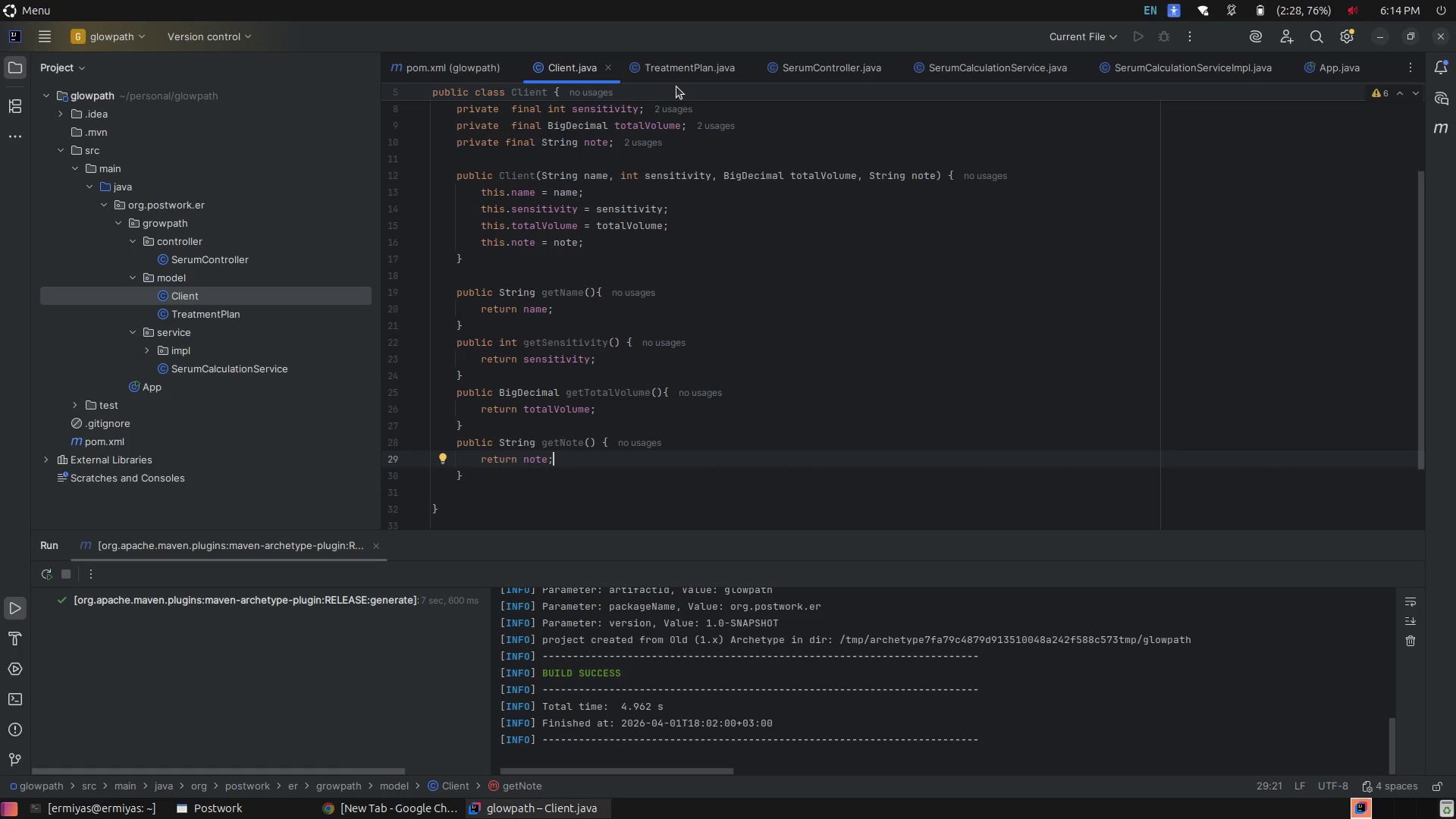 
left_click([677, 80])
 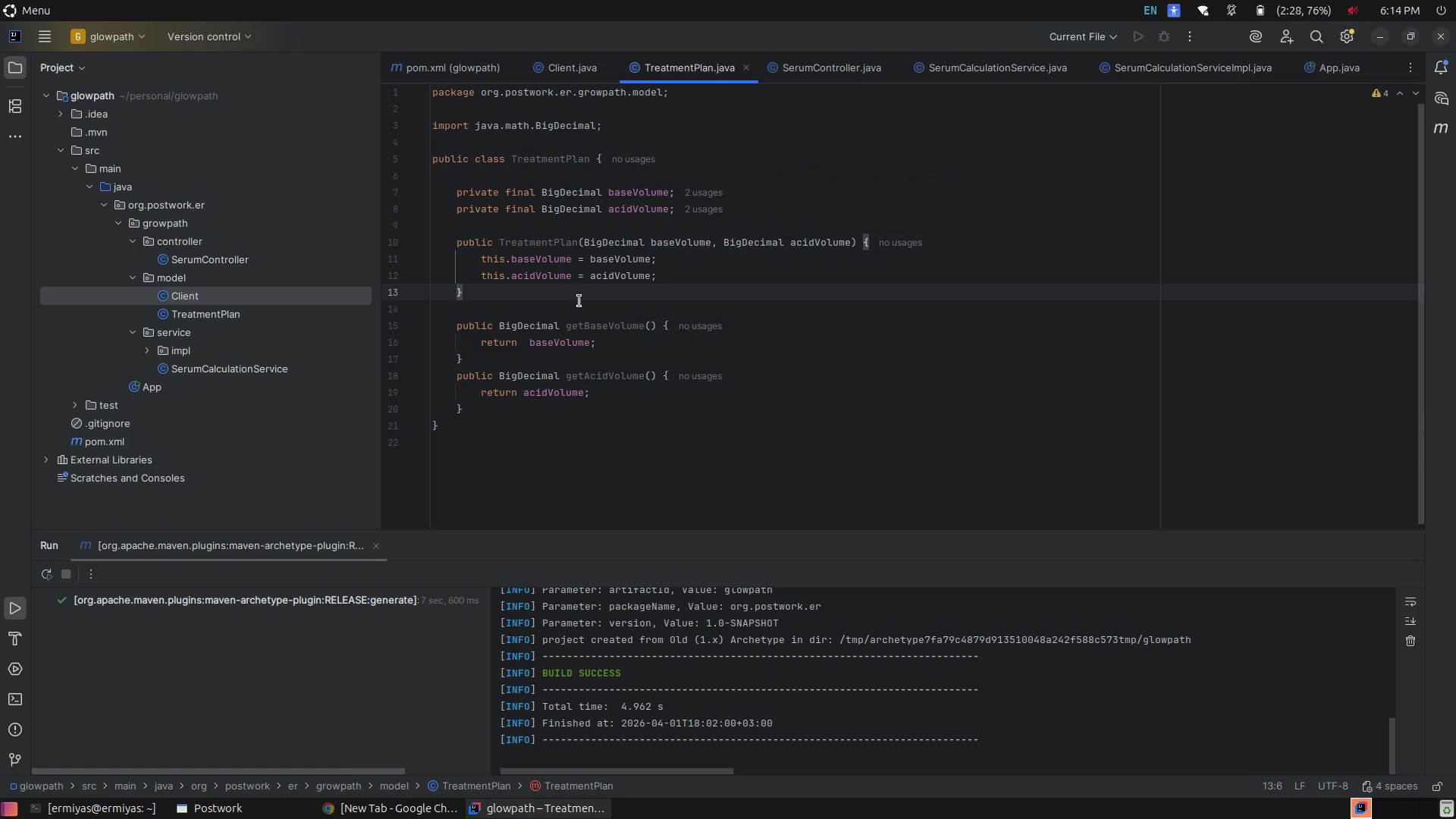 
scroll: coordinate [591, 301], scroll_direction: up, amount: 2.0
 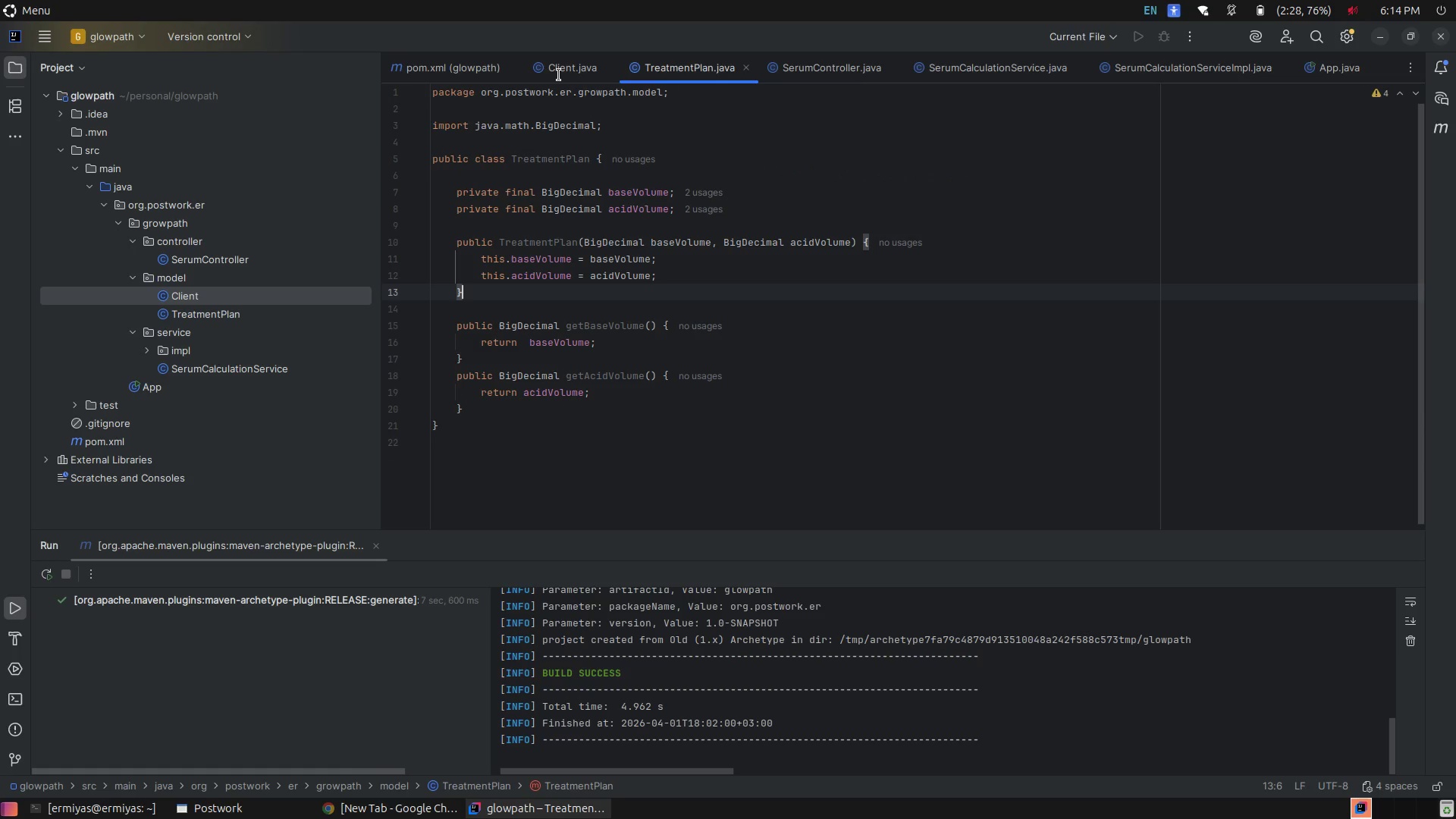 
left_click([560, 64])
 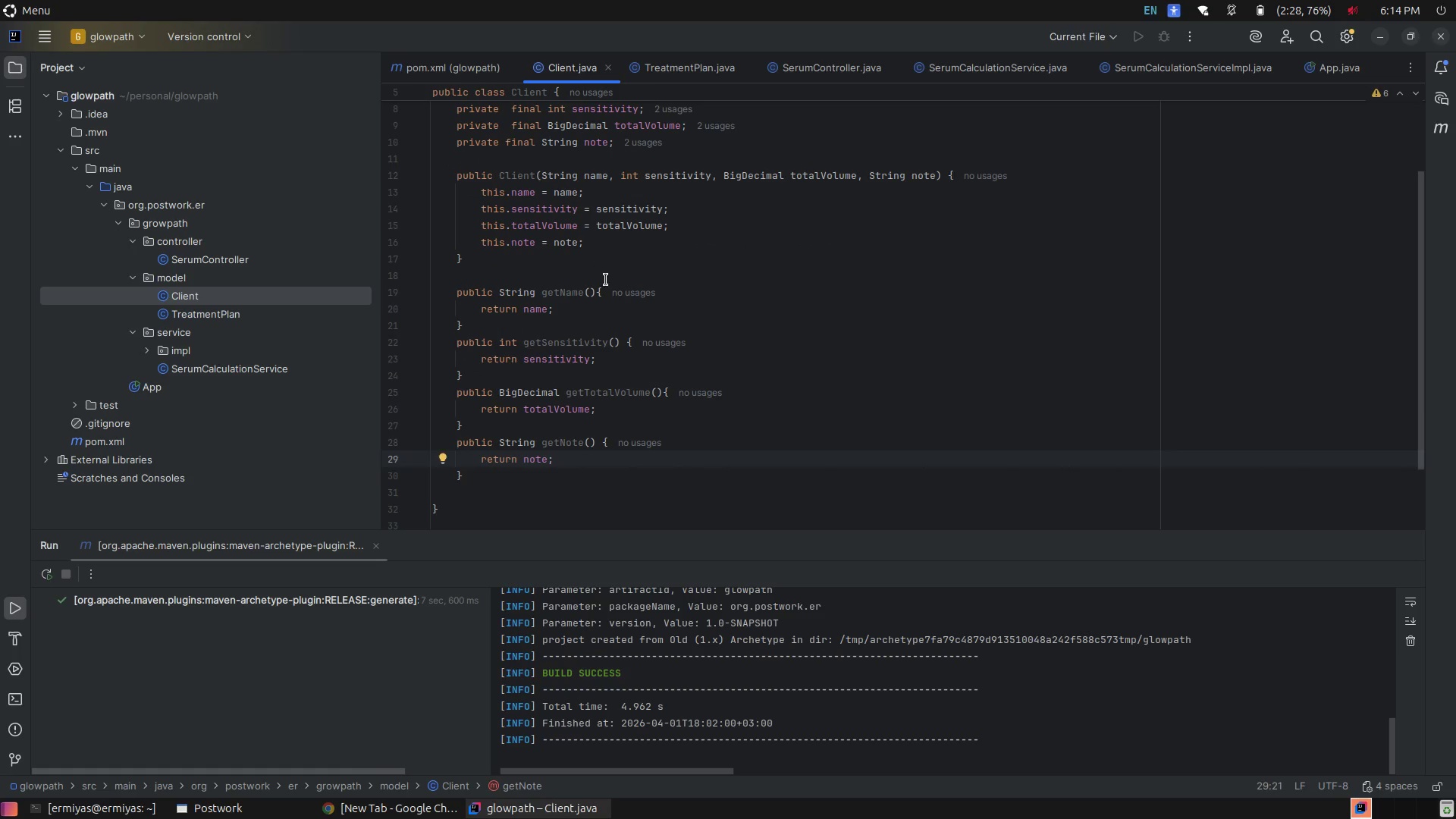 
scroll: coordinate [607, 287], scroll_direction: up, amount: 3.0
 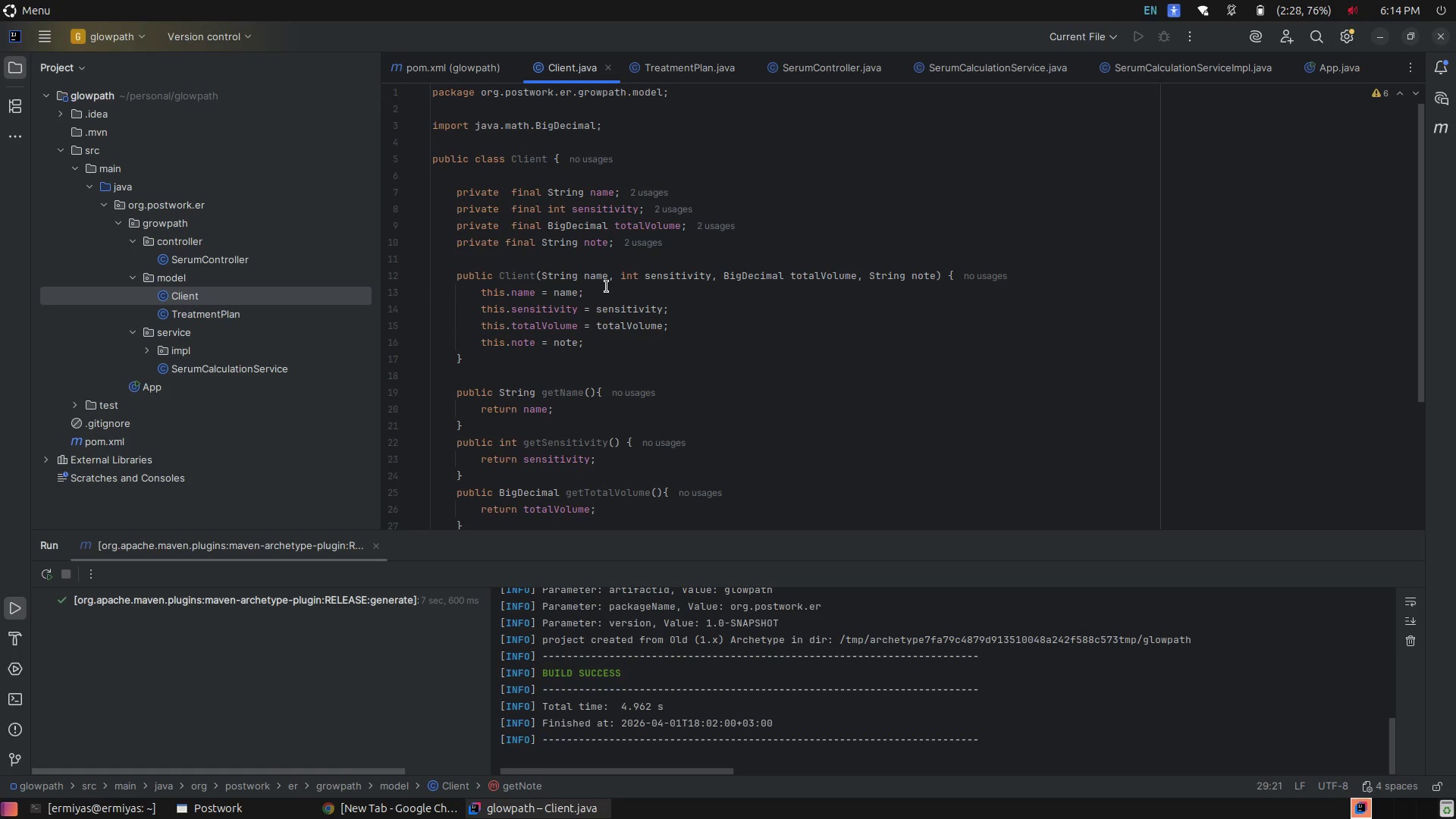 
scroll: coordinate [607, 287], scroll_direction: down, amount: 3.0
 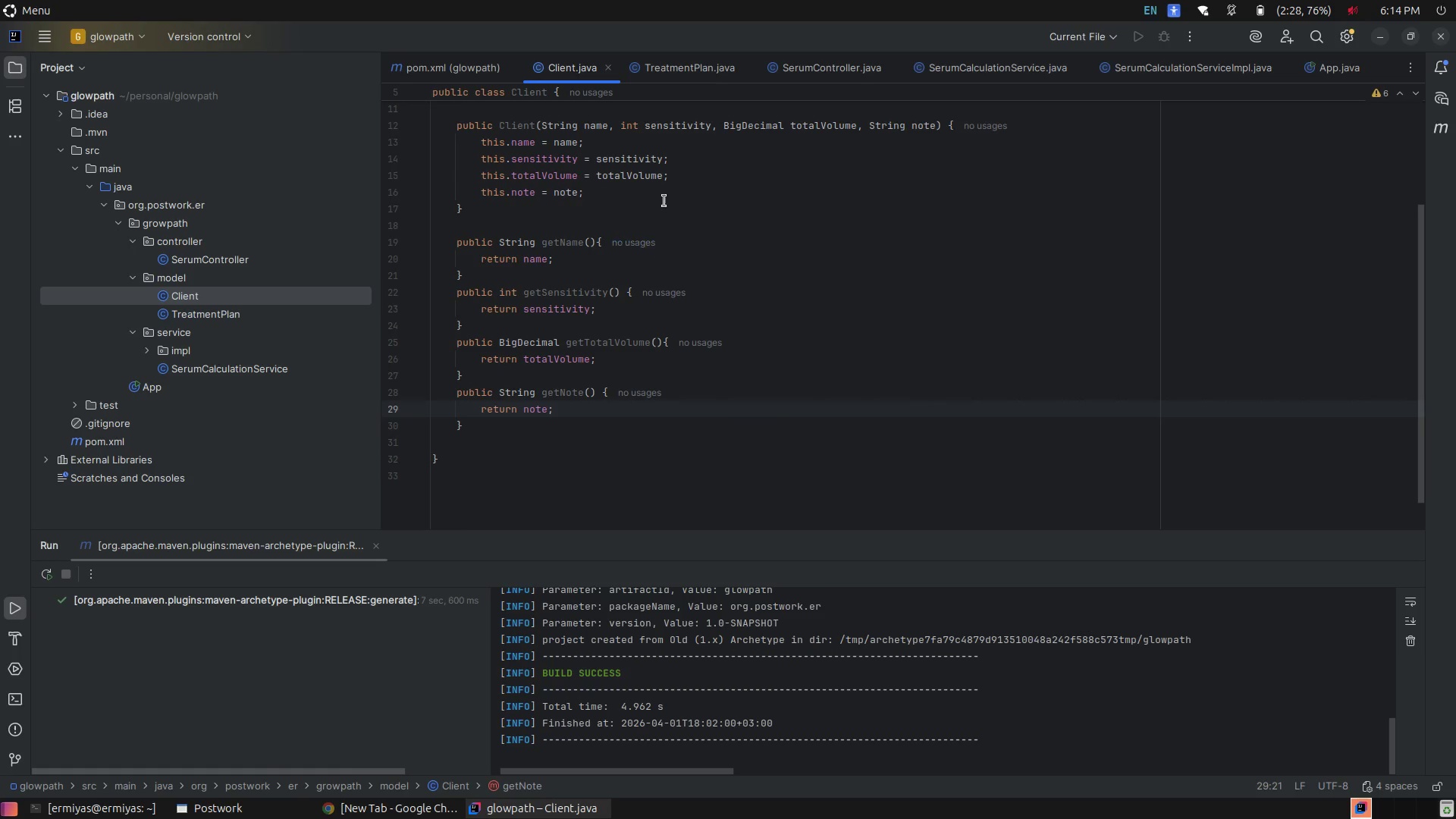 
left_click([680, 64])
 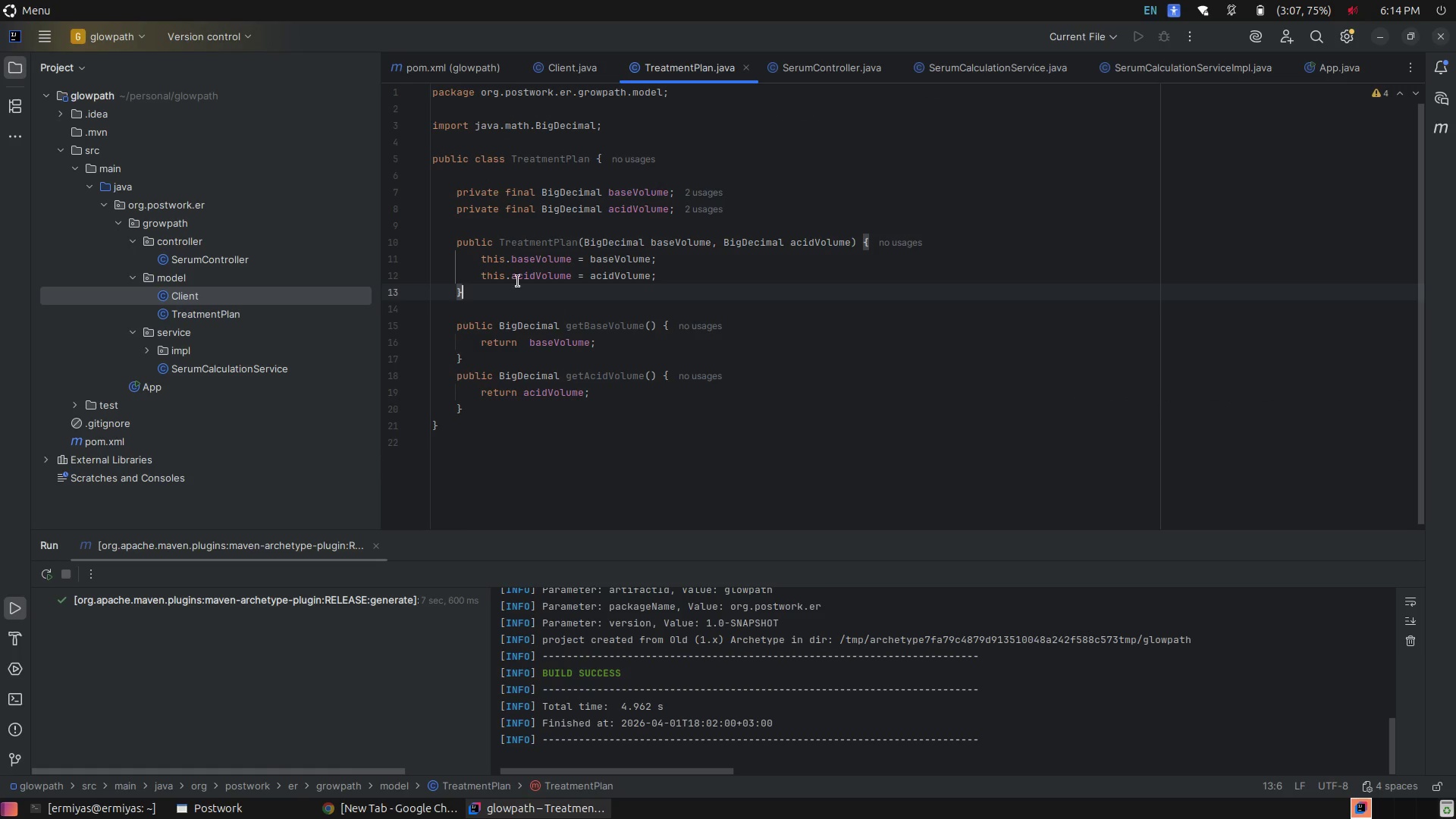 
left_click([259, 818])